 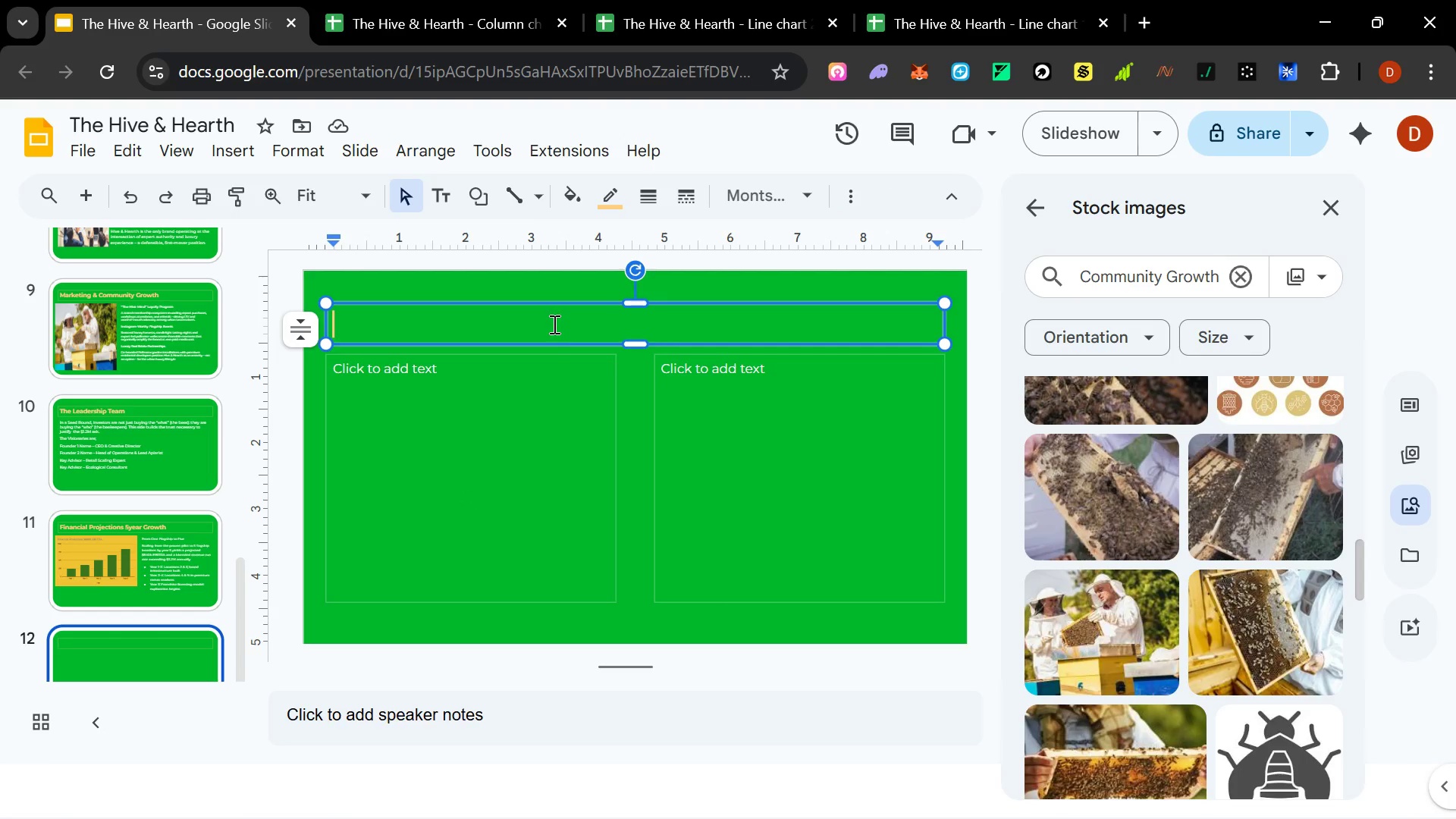 
type(The Use of Funds)
 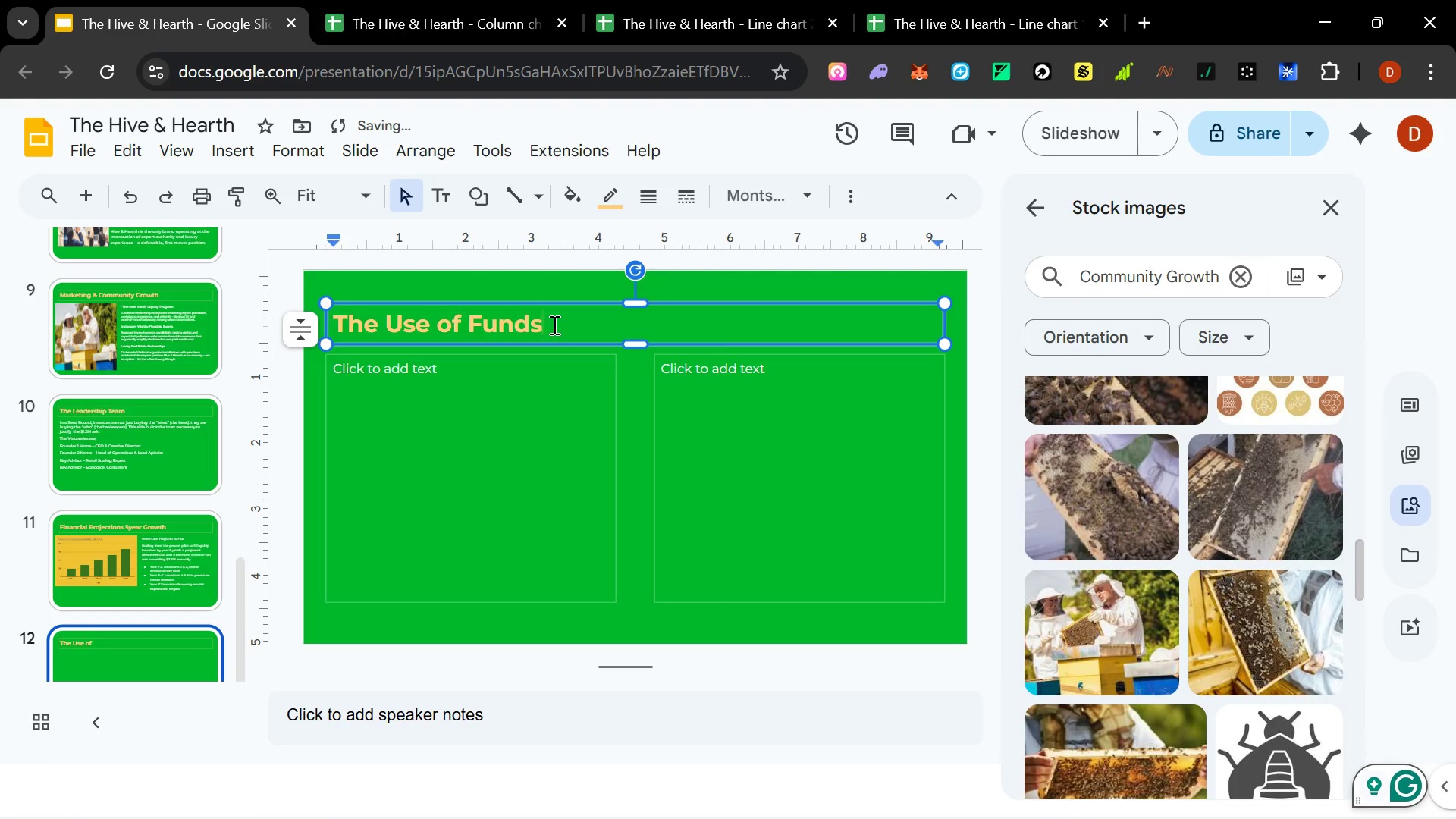 
wait(13.14)
 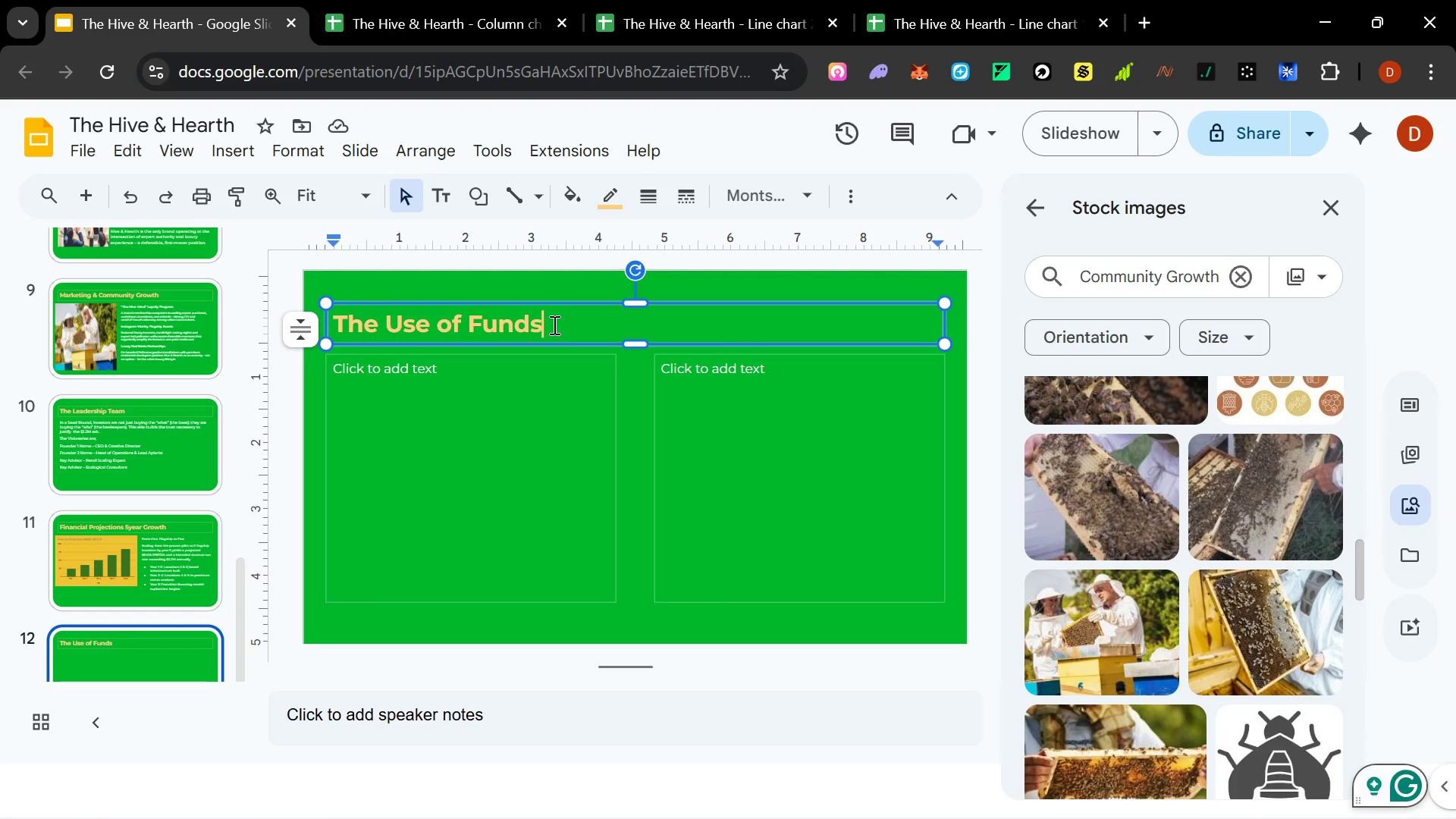 
left_click([487, 384])
 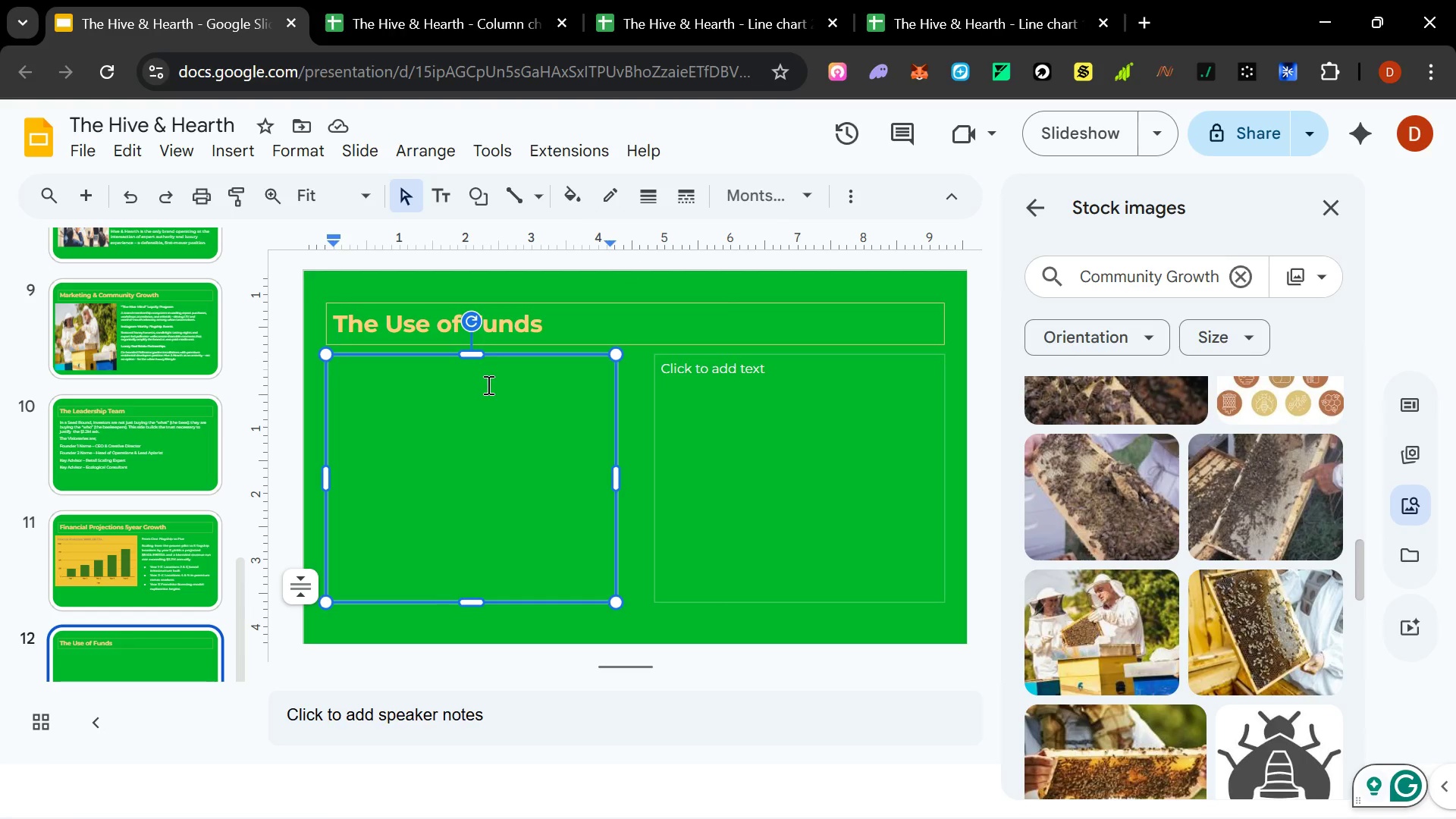 
type(45% Flagship)
 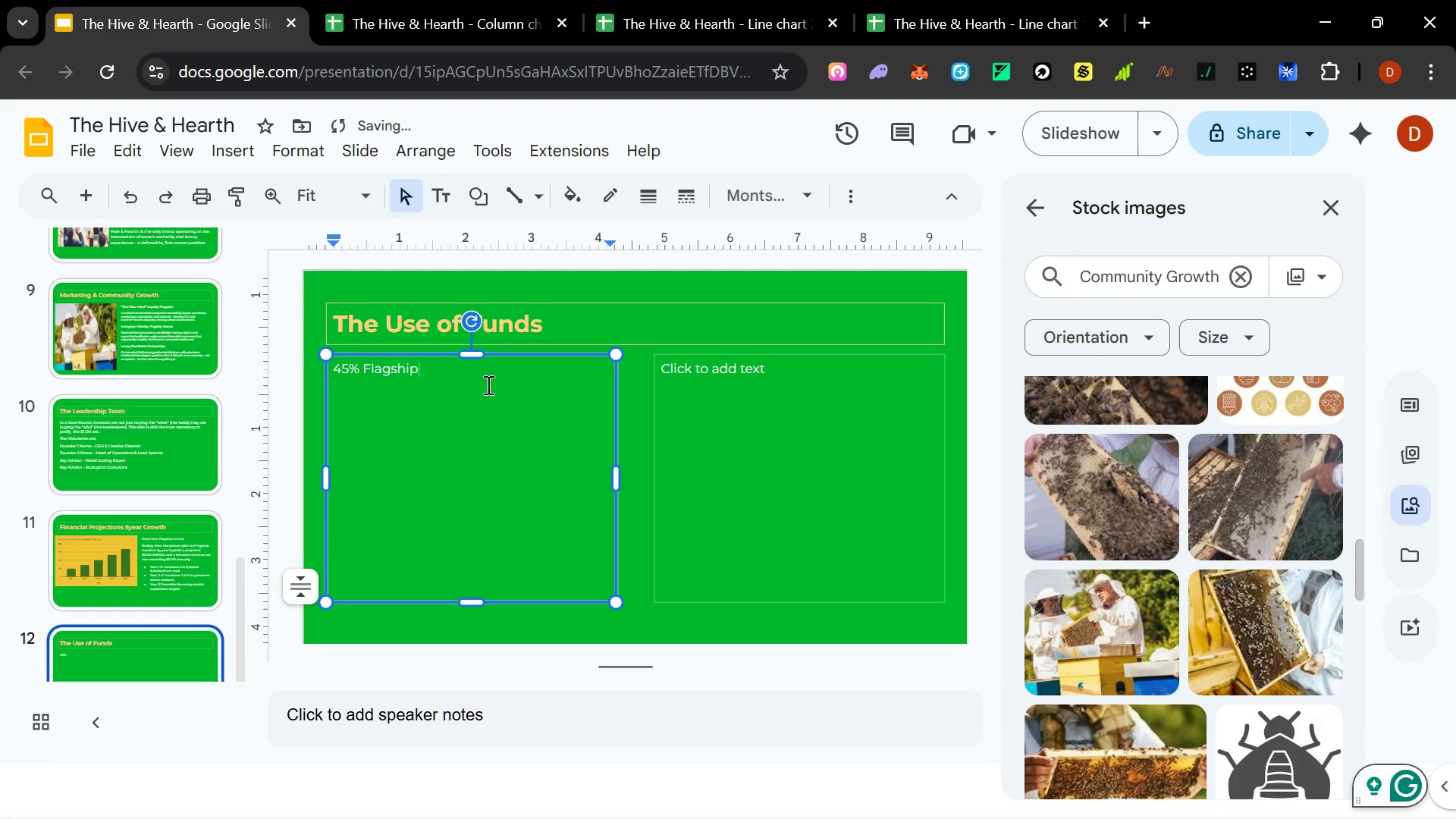 
type( Expansion)
 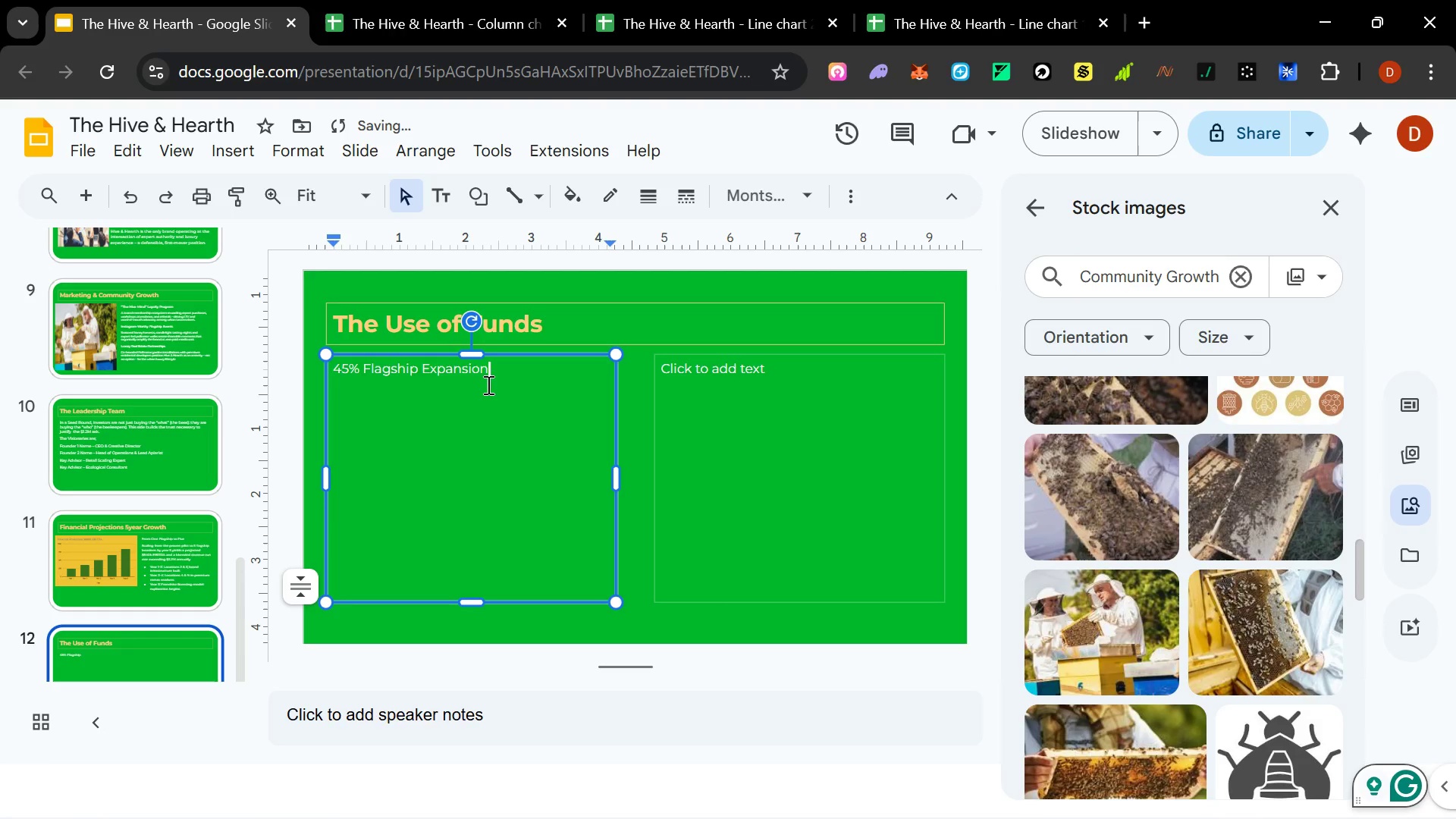 
type(: Launching  Location #2 in a high- )
key(Backspace)
type(traffic, affluent metro district)
 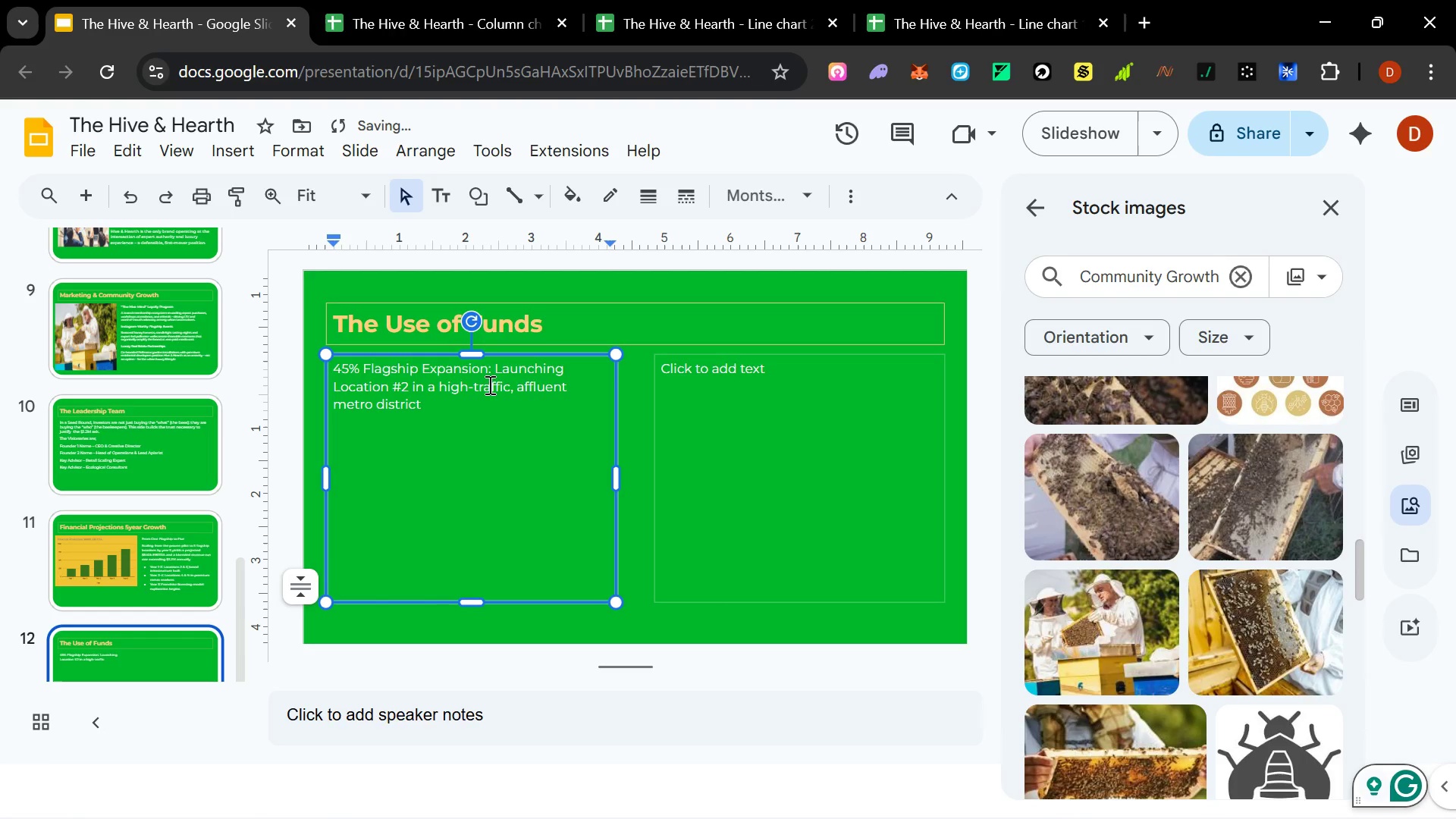 
type( (Capex, lease & interior design.)
key(Backspace)
type().)
 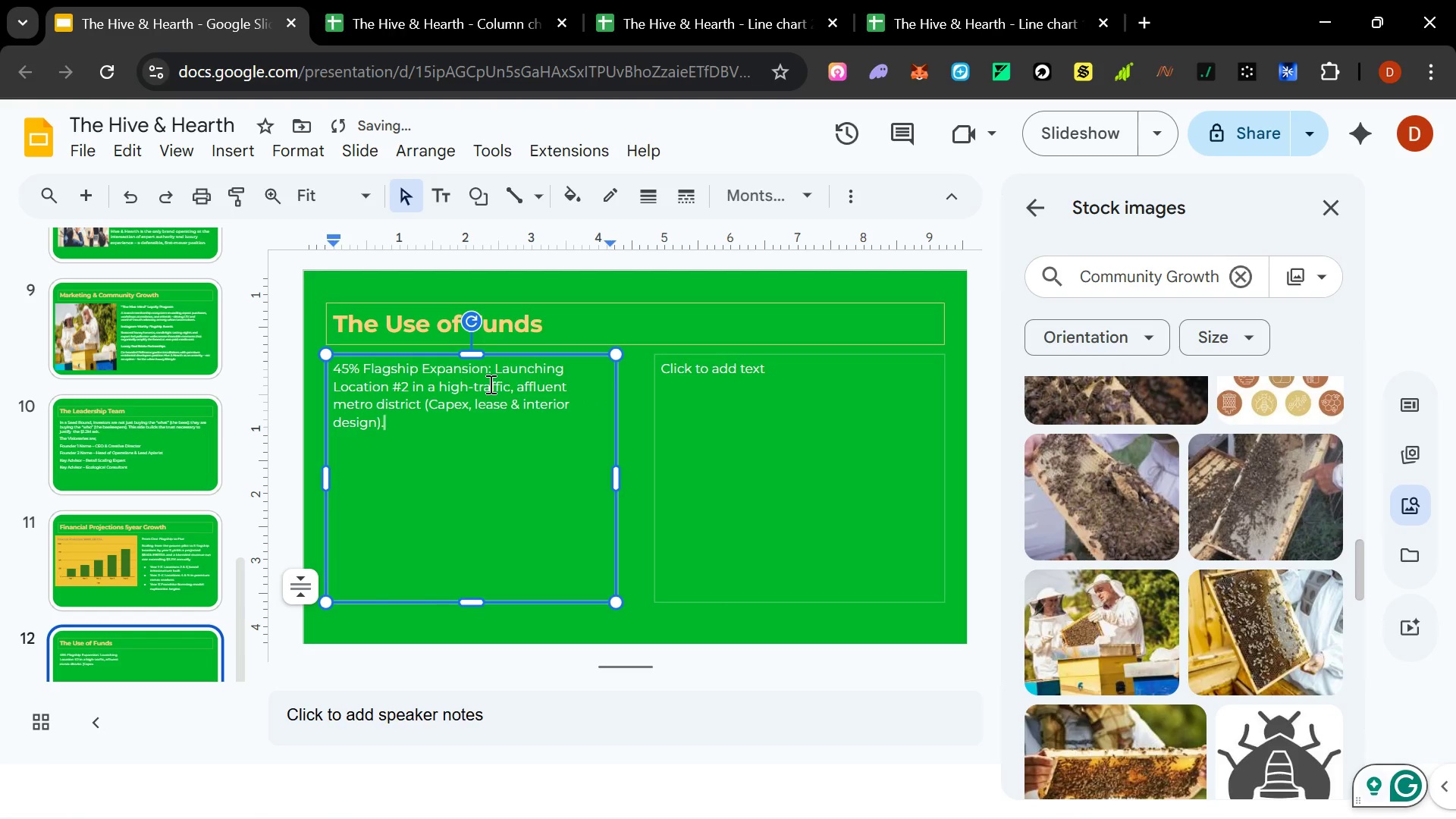 
key(Enter)
 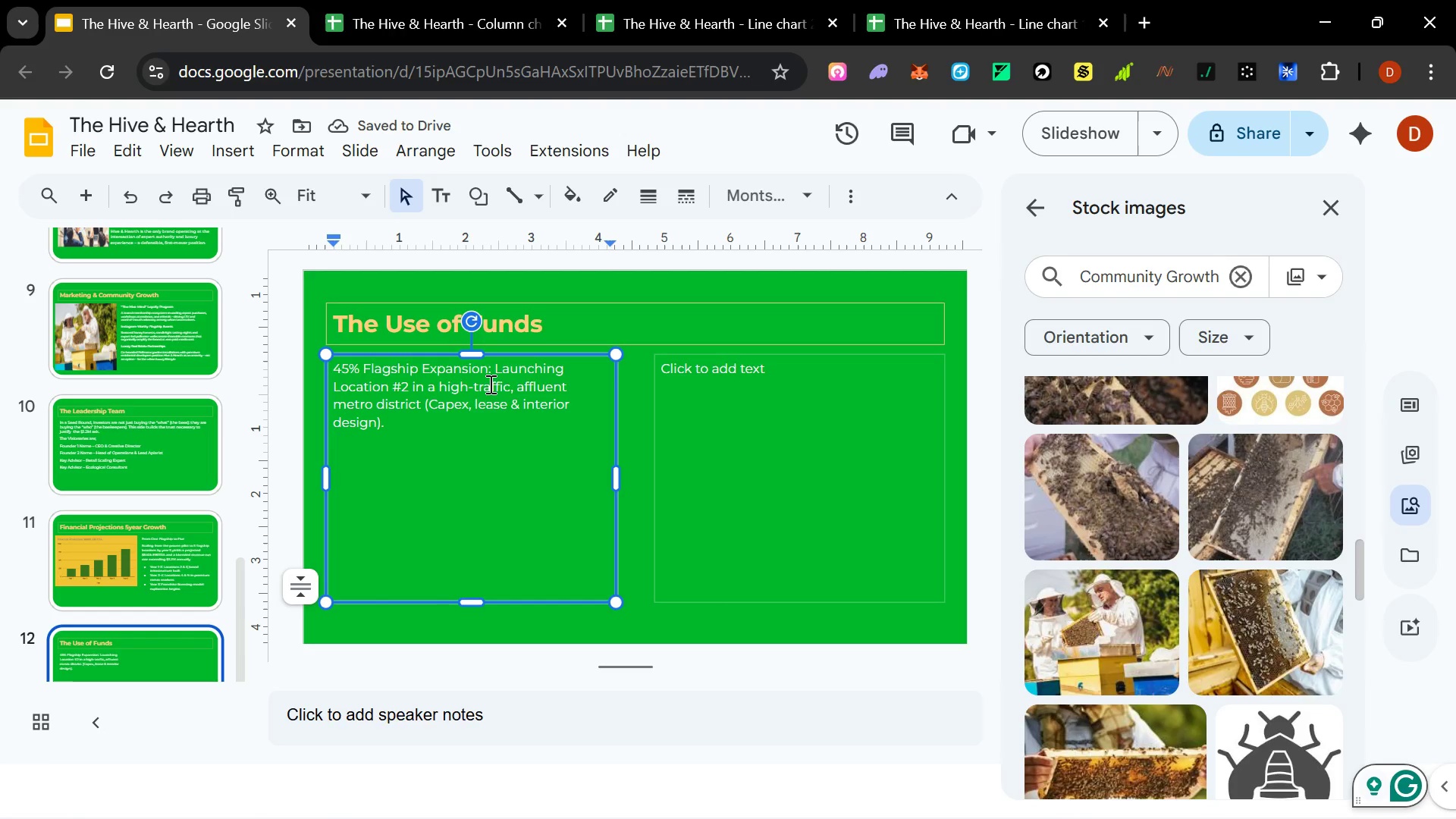 
wait(9.44)
 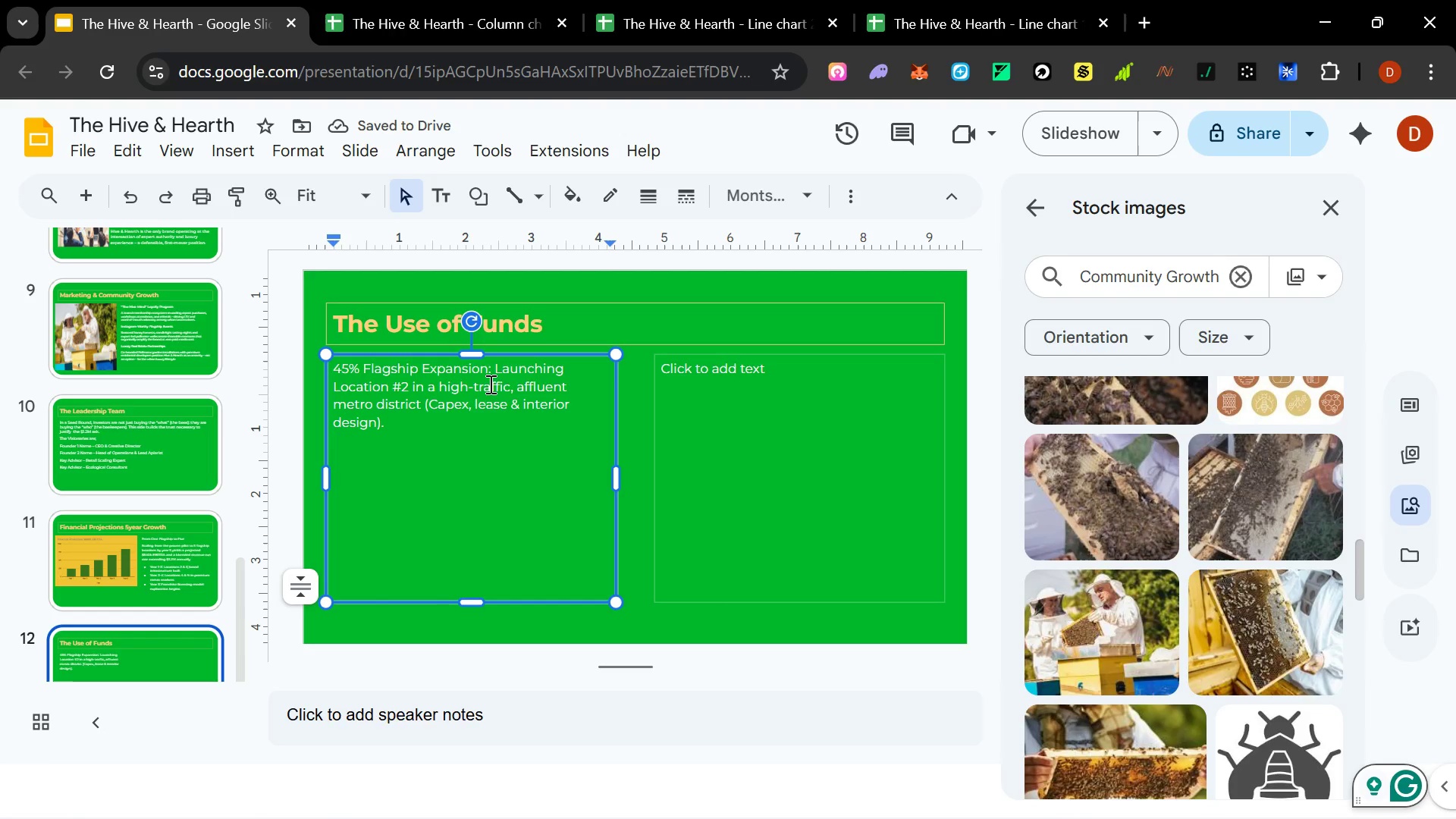 
type(25%)
 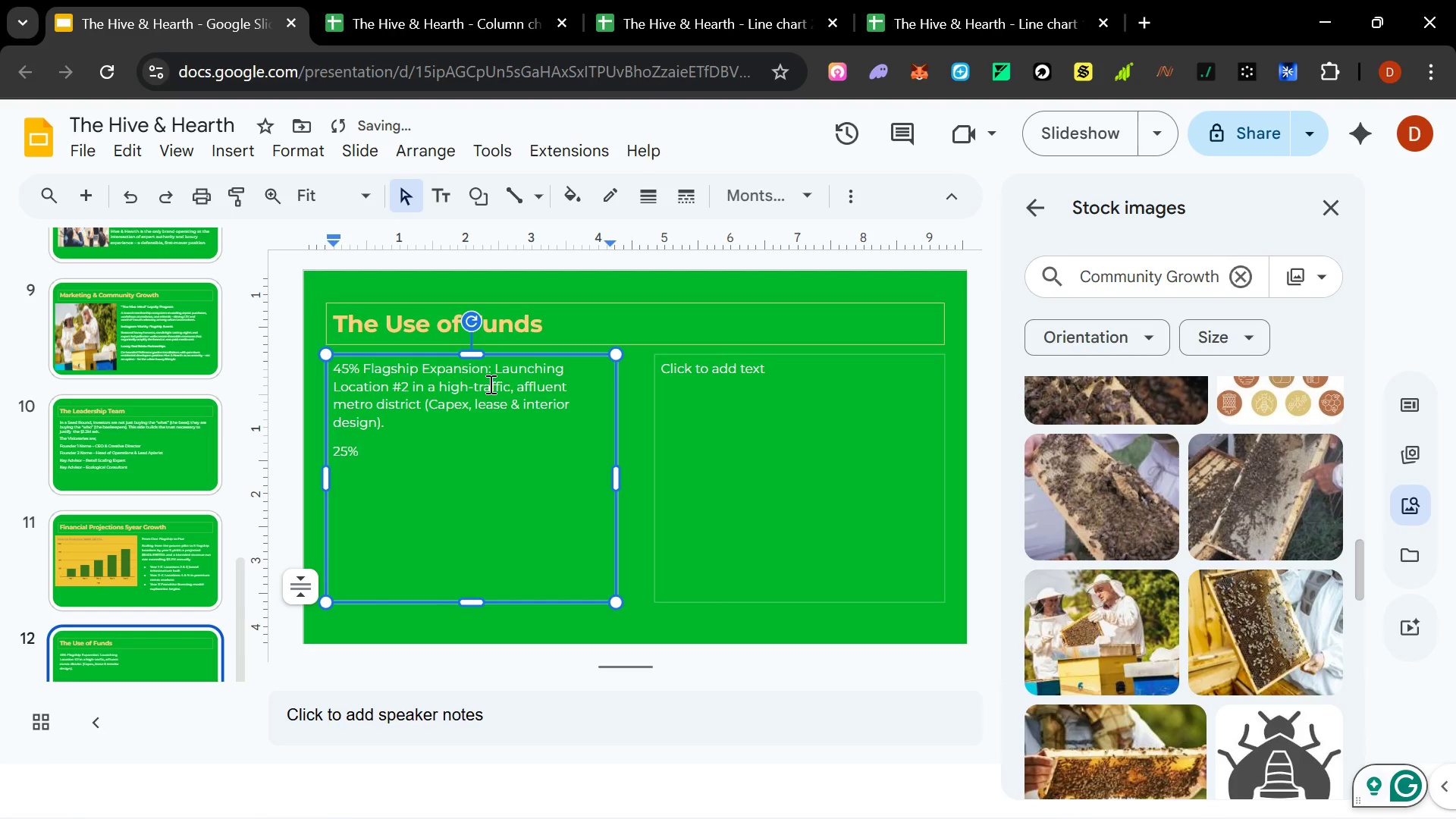 
wait(12.33)
 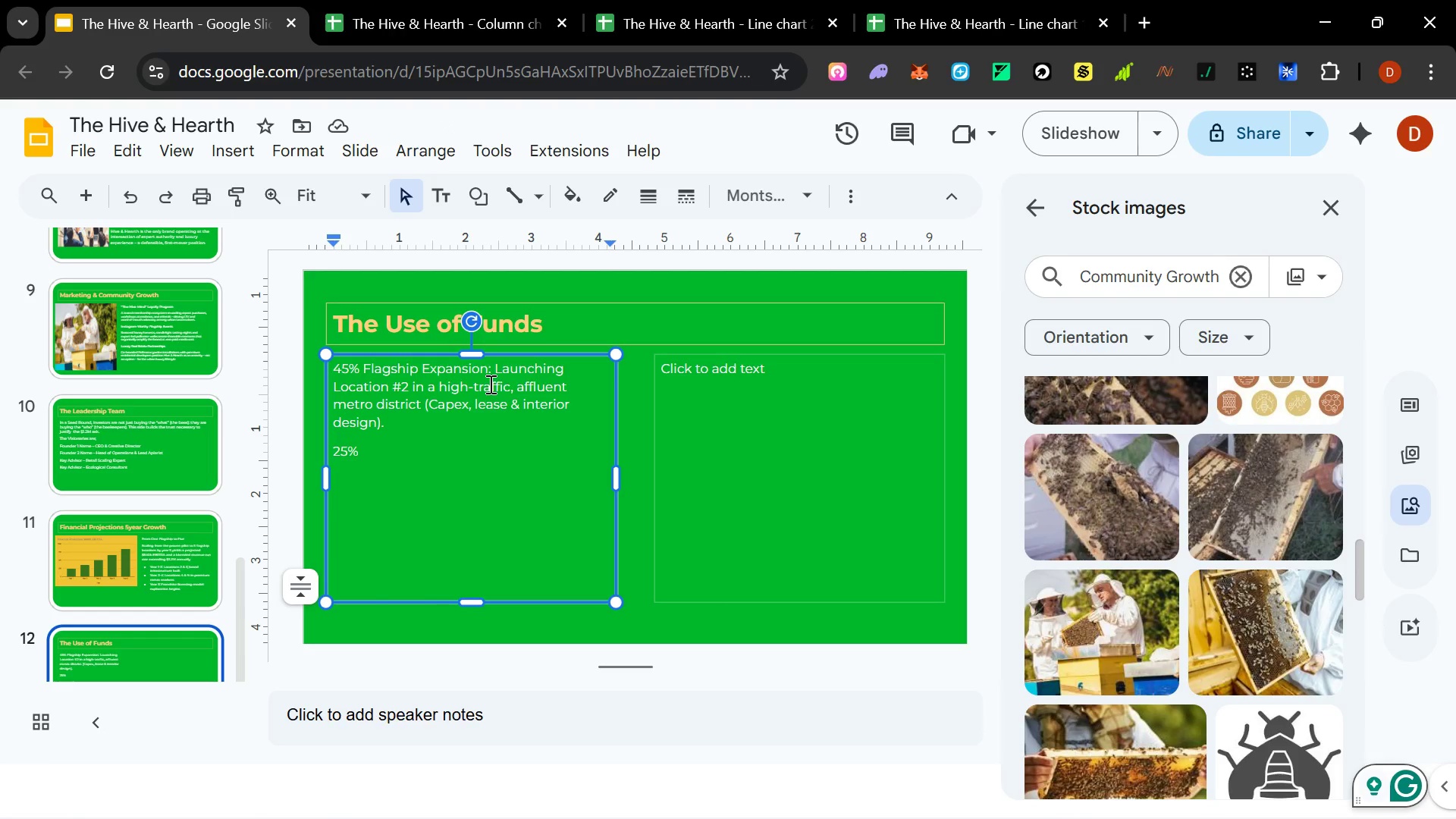 
type( in)
key(Backspace)
key(Backspace)
type(Inventory & Supple)
key(Backspace)
type(y Chain: Securing exclusic)
key(Backspace)
type(ve varietalhone)
key(Backspace)
key(Backspace)
key(Backspace)
type( )
key(Backspace)
key(Backspace)
type(  h)
key(Backspace)
key(Backspace)
type(honey contracts and scaling)
 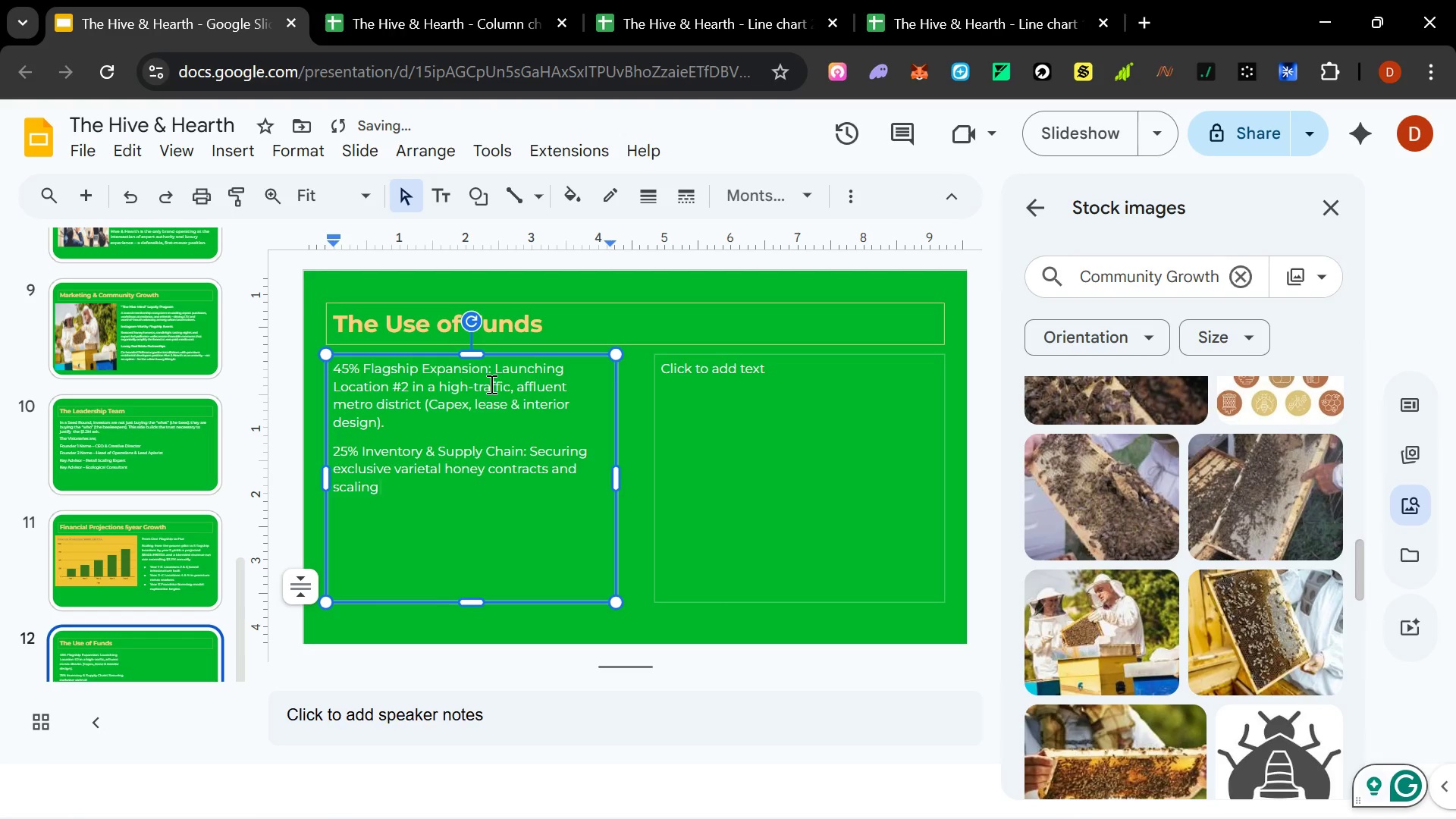 
type(the)
key(Backspace)
key(Backspace)
key(Backspace)
type( the private-label skincare line.)
 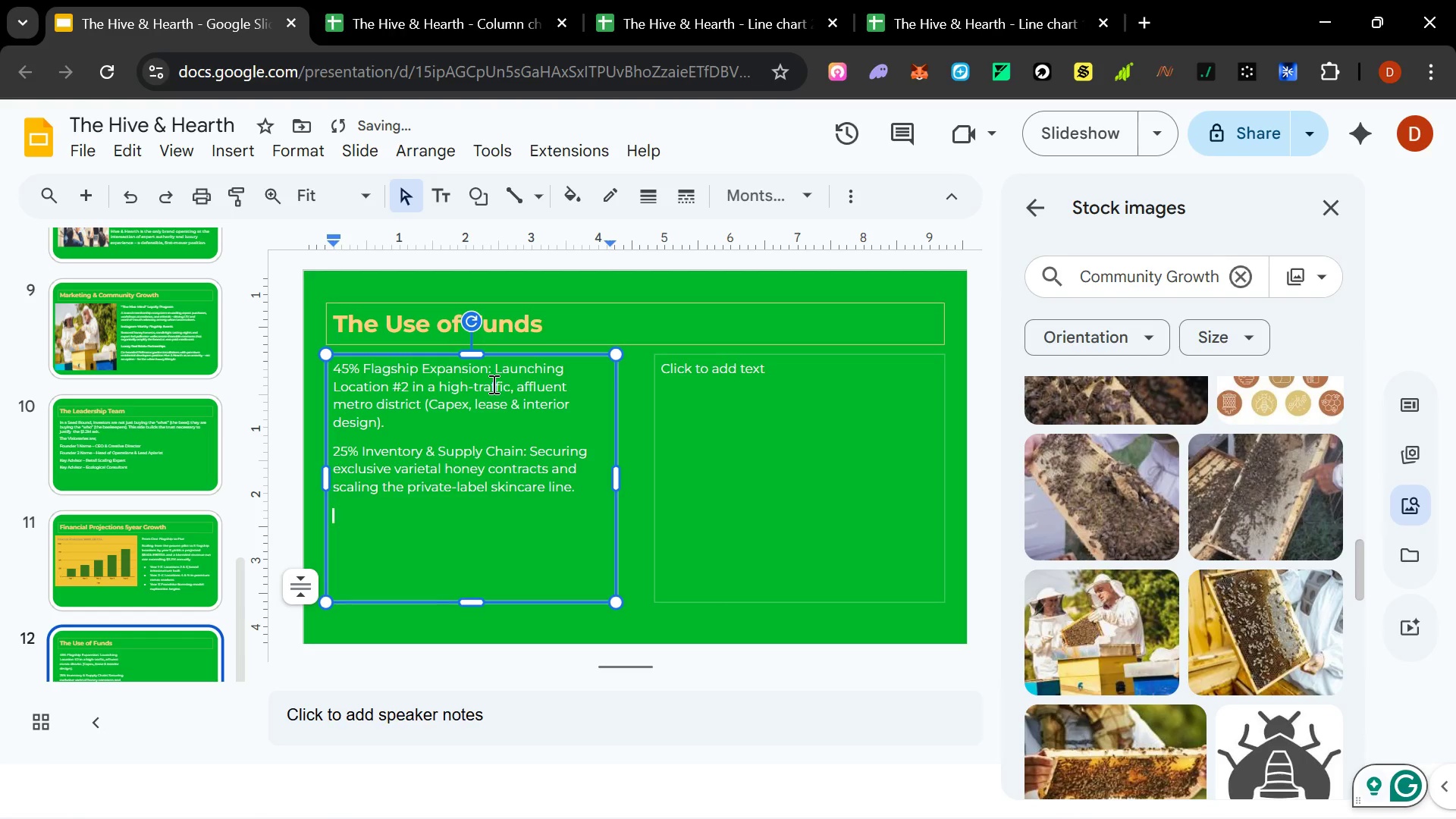 
key(Enter)
 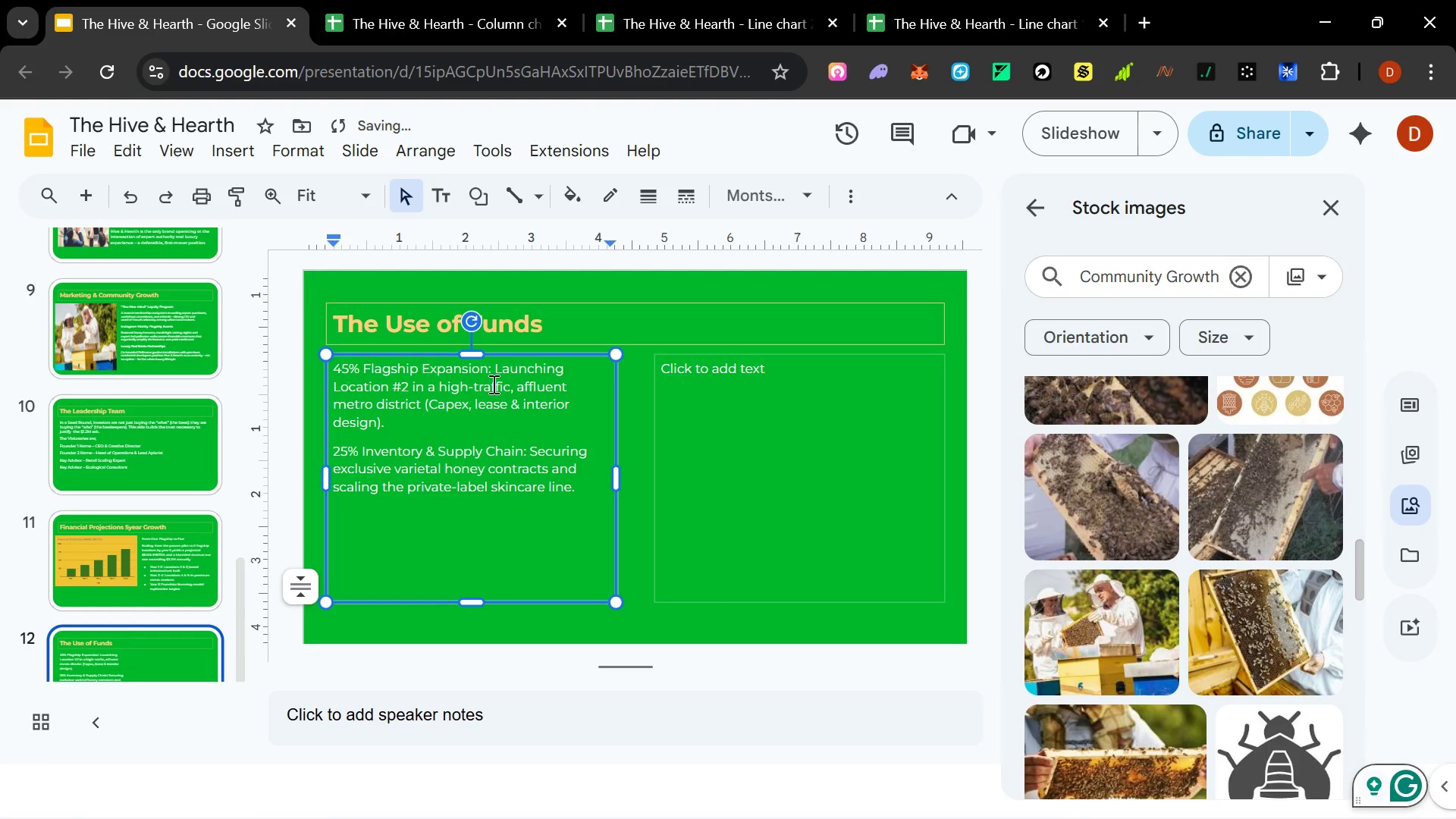 
type(20% Strategic Hiring: Recruiting a Lead Garden Designer and a Digital Markerter)
key(Backspace)
key(Backspace)
type(ing Manager for the :)
key(Backspace)
type(")
key(Backspace)
key(Backspace)
key(Backspace)
key(Backspace)
key(Backspace)
type("The Hive Mind )
key(Backspace)
type(" r)
key(Backspace)
type(Program)
 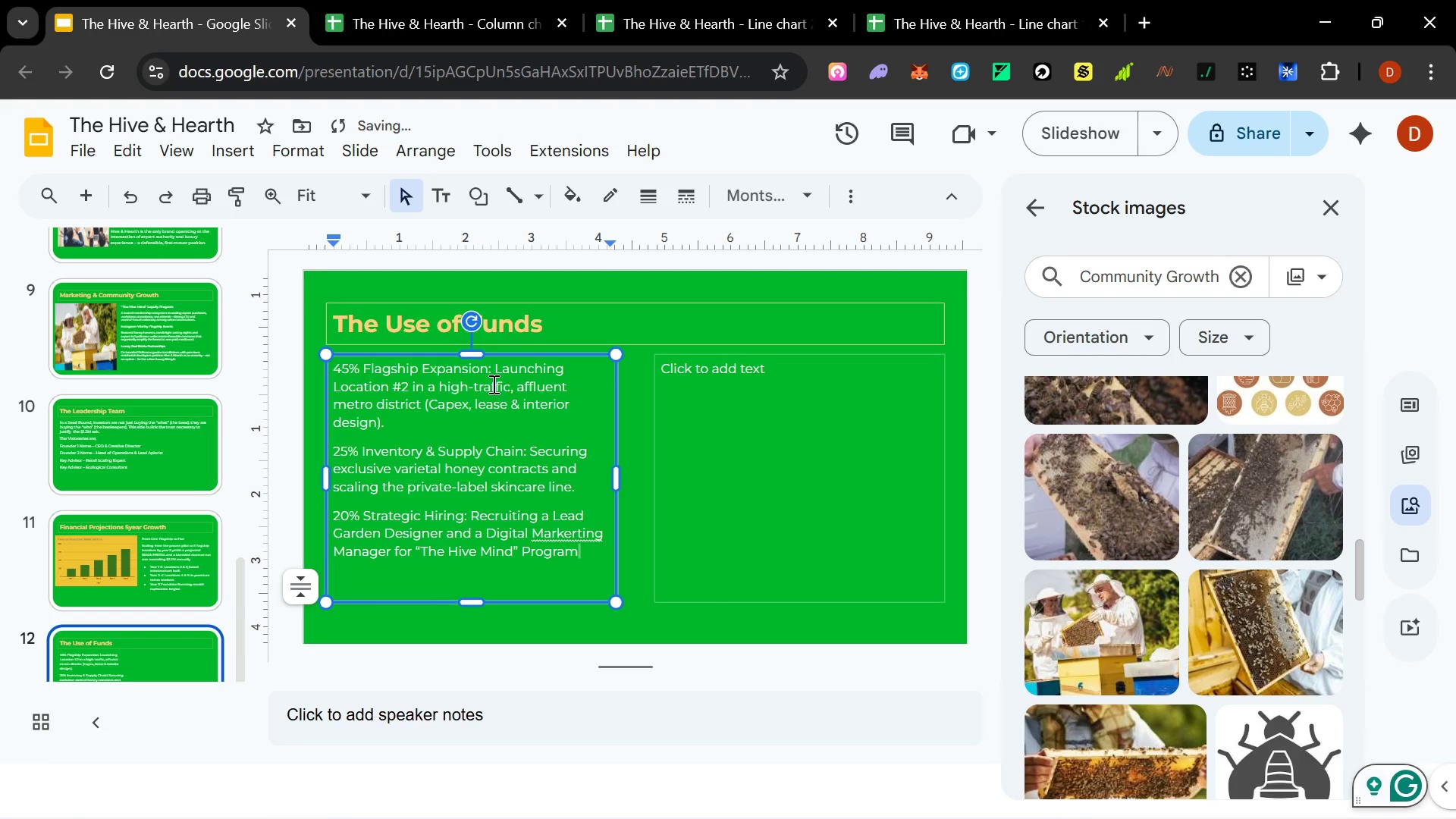 
wait(5.28)
 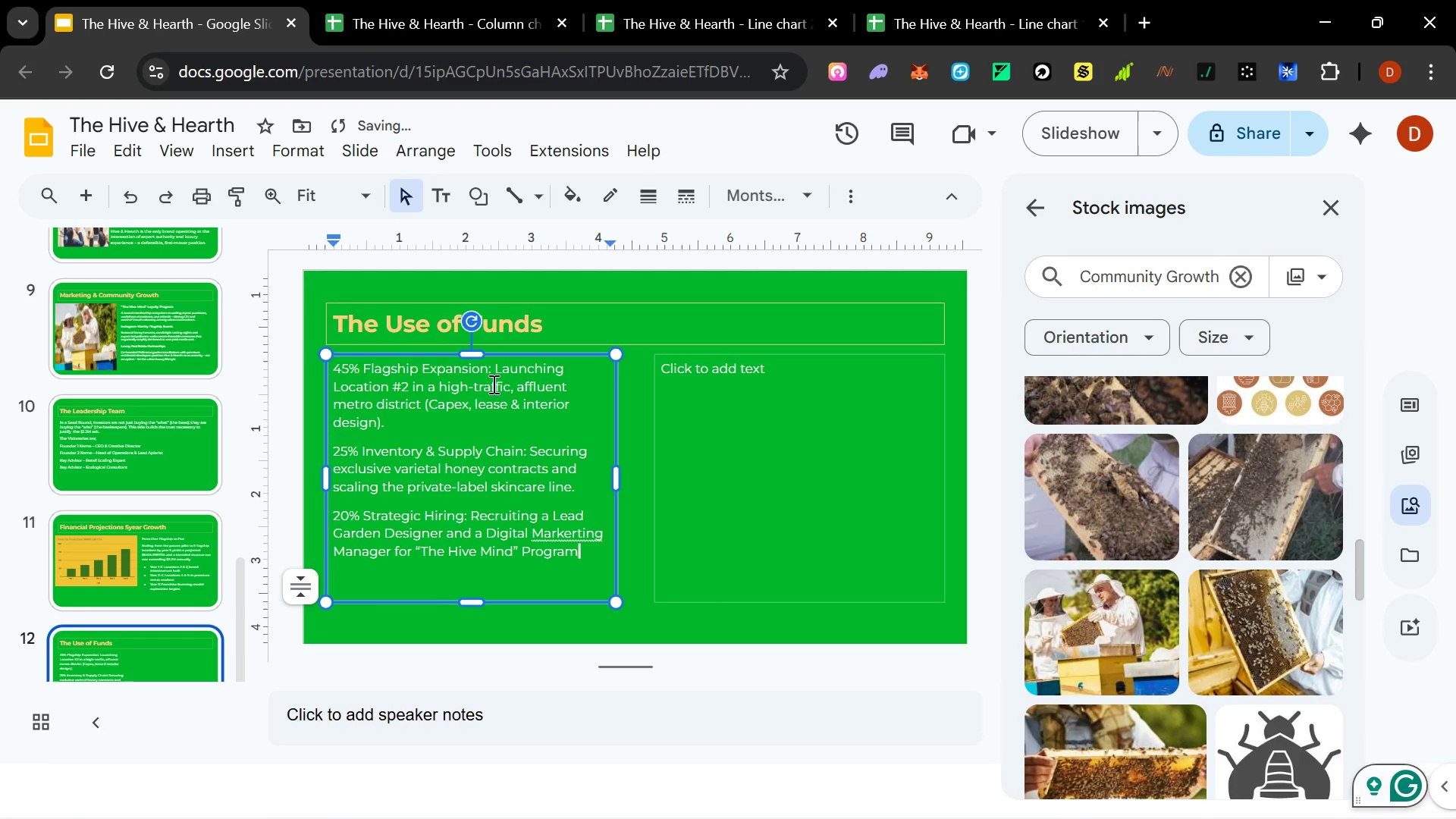 
left_click([686, 441])
 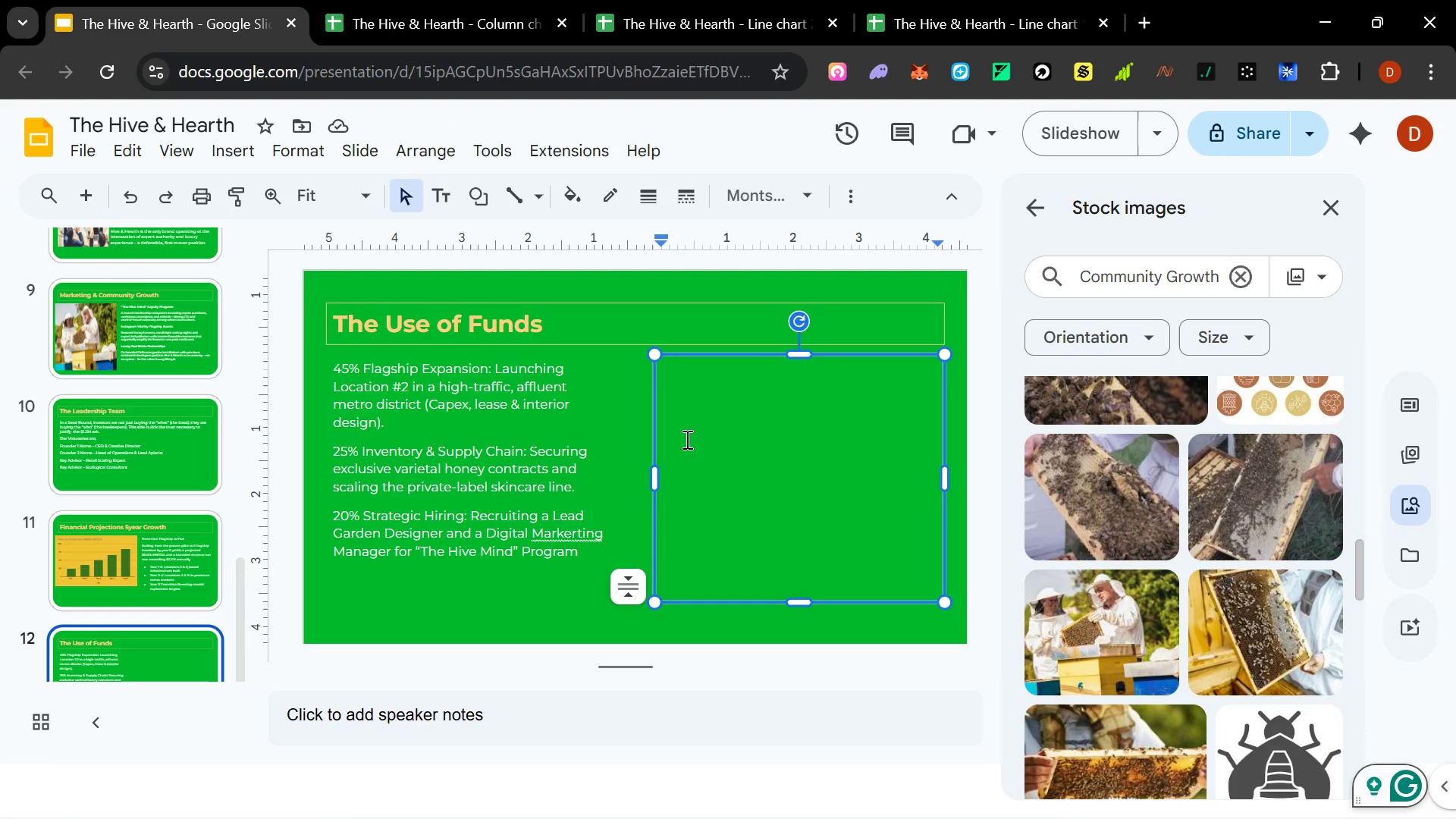 
left_click([448, 500])
 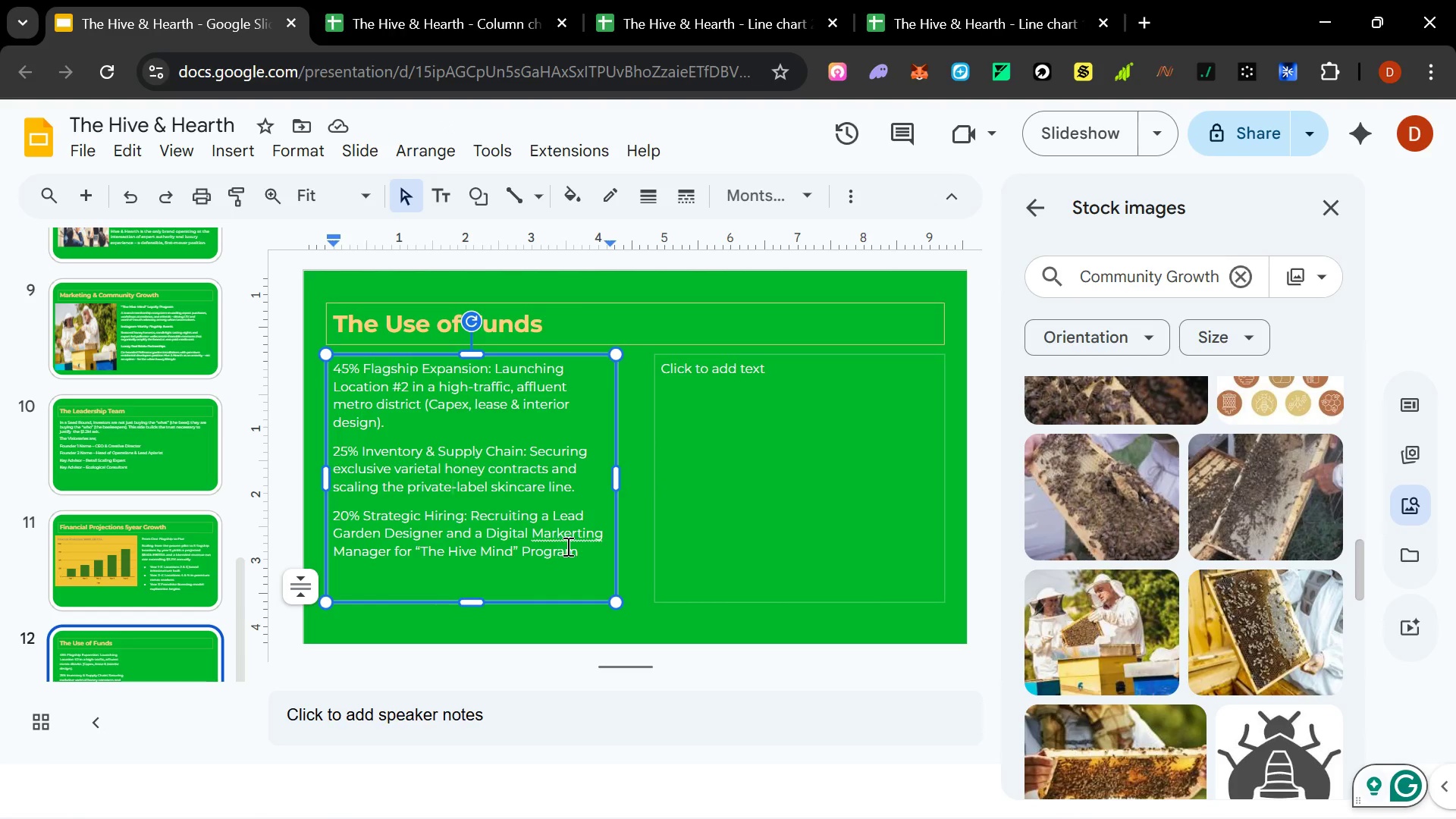 
left_click([583, 548])
 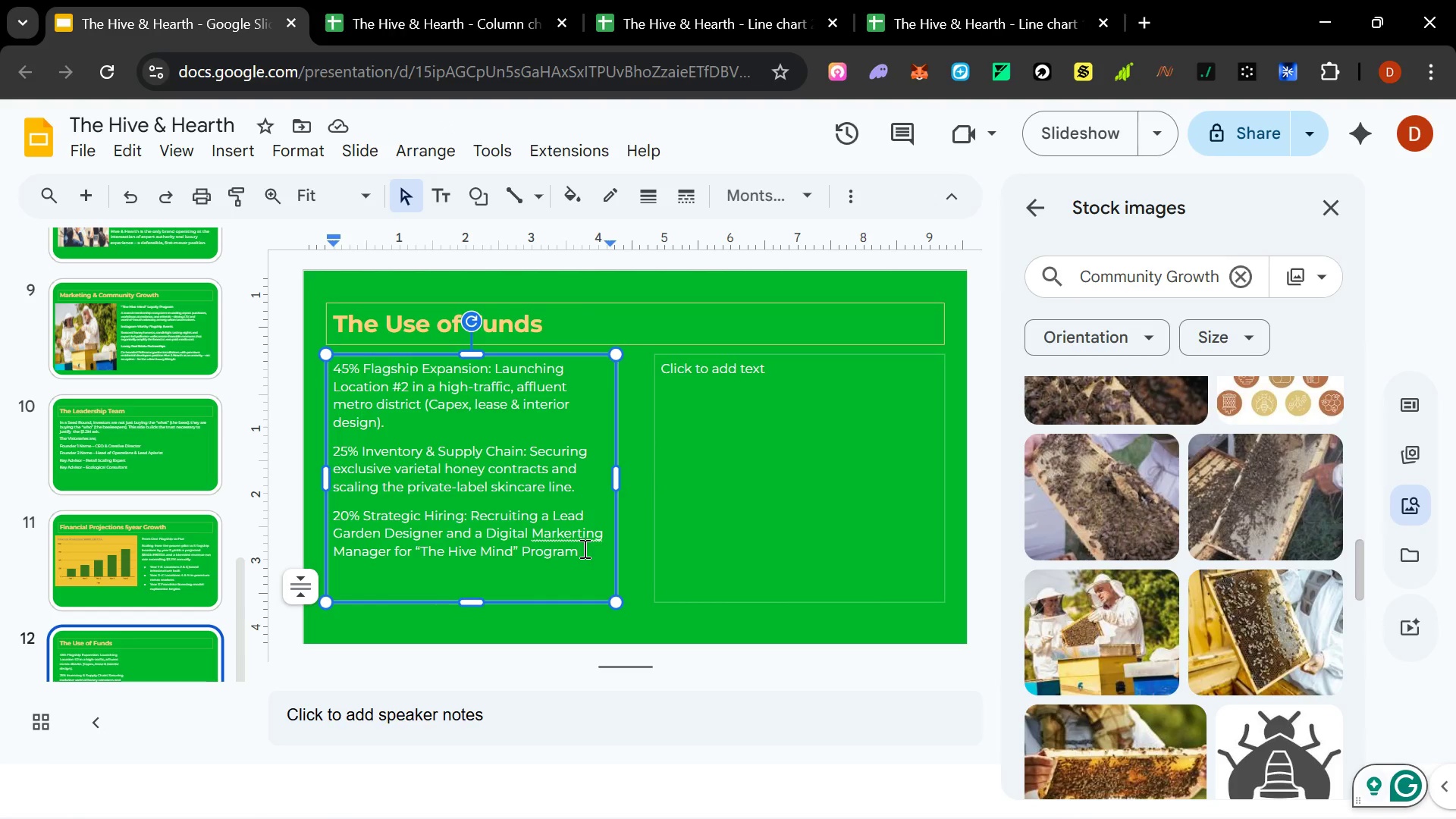 
key(Enter)
 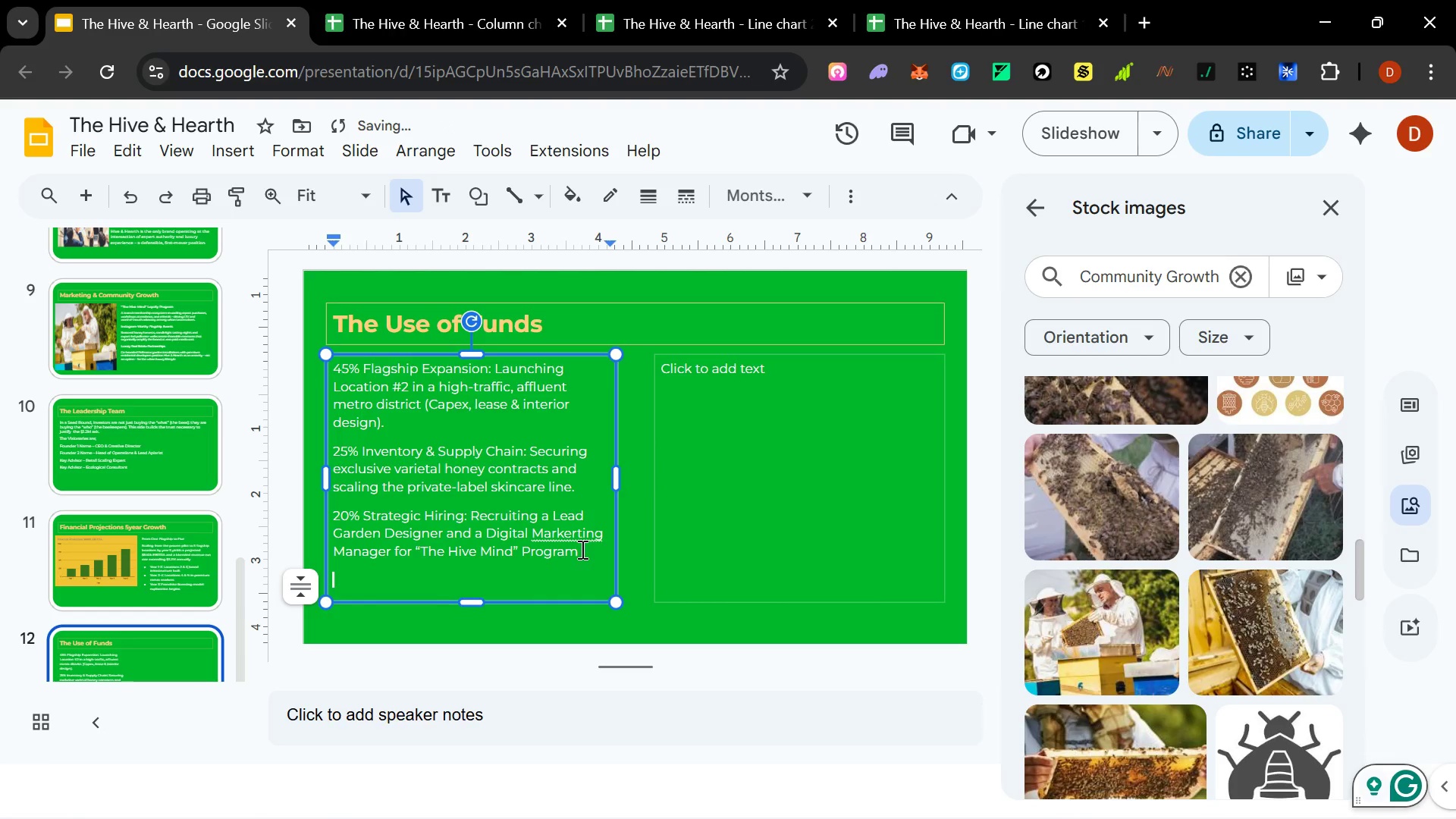 
type(10% Operations & R&D: Refining the )
key(Backspace)
key(Backspace)
key(Backspace)
key(Backspace)
key(Backspace)
 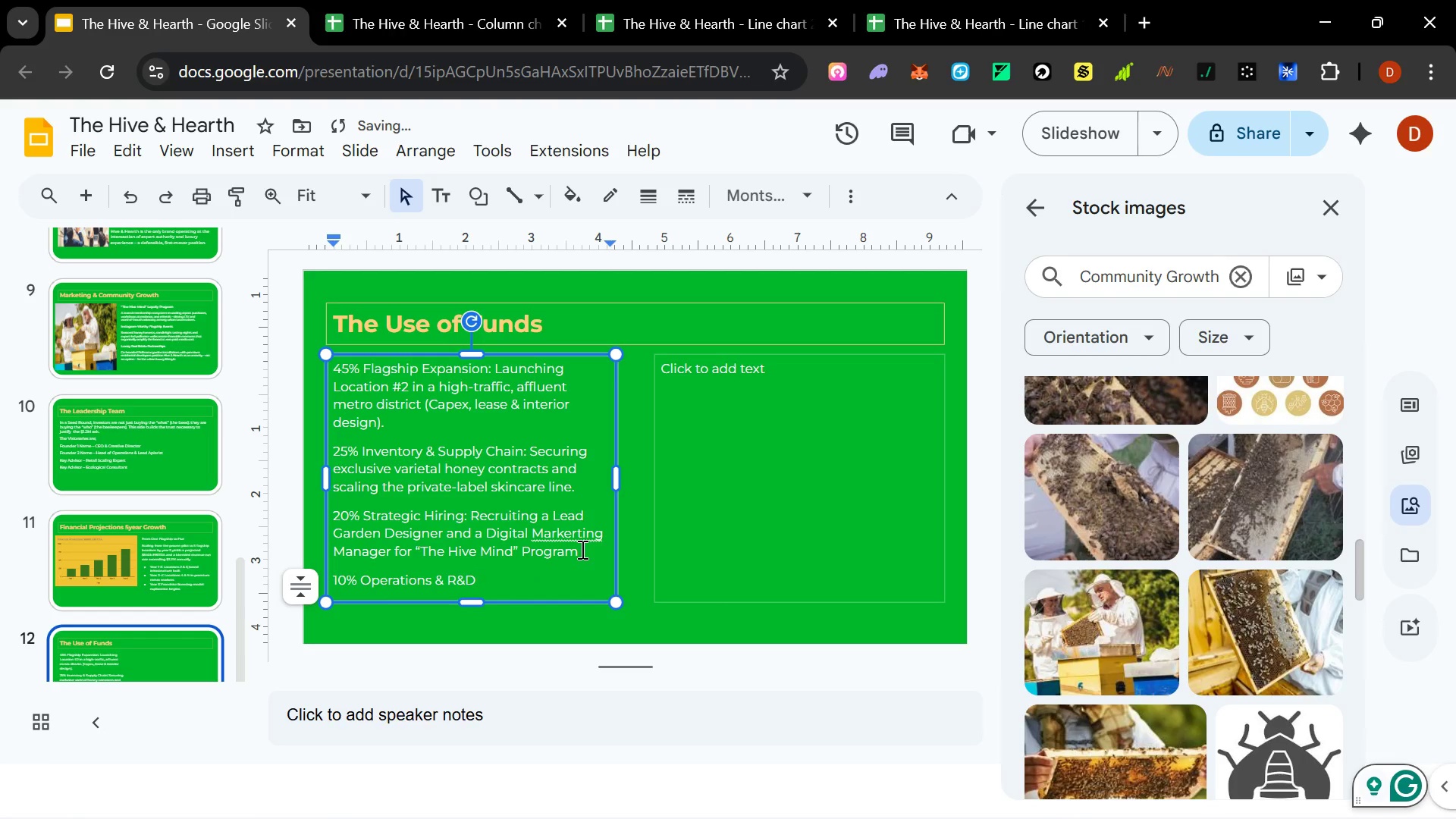 
type(18 Months)
key(Backspace)
key(Backspace)
key(Backspace)
key(Backspace)
key(Backspace)
key(Backspace)
key(Backspace)
type(-Month Milestones)
 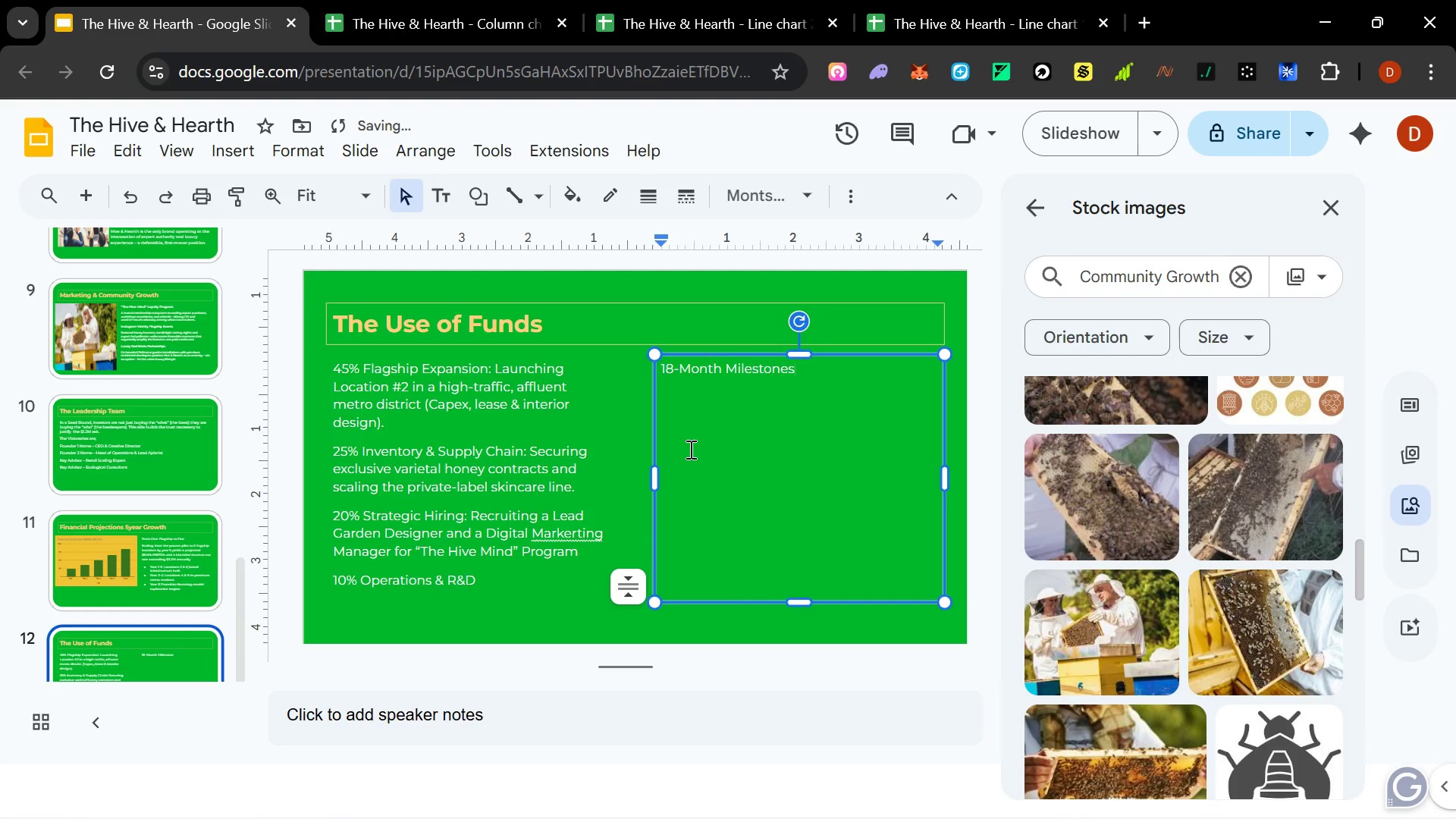 
key(Enter)
 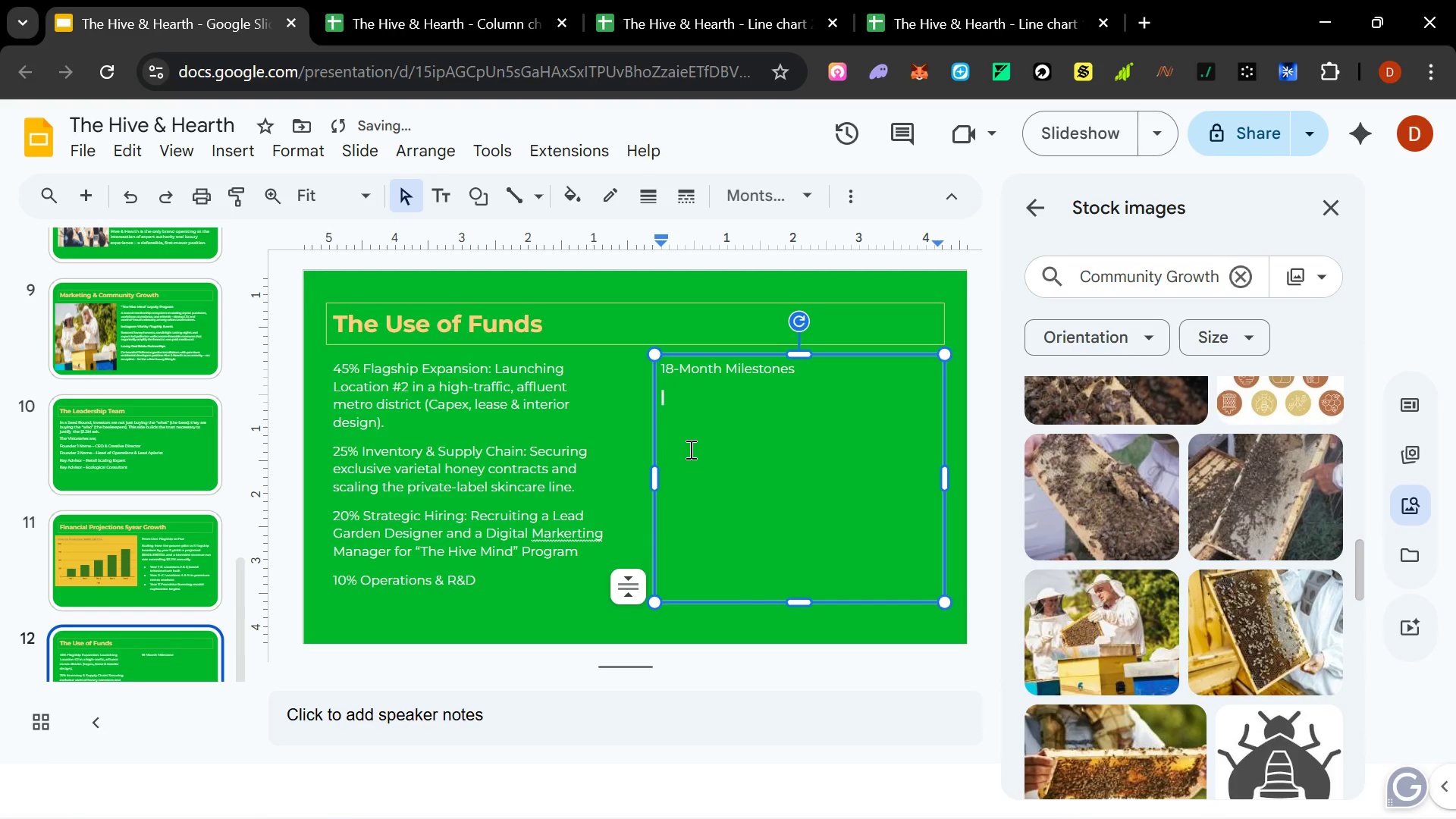 
type(Month 6: Location #2 Grand o)
key(Backspace)
type(Opening & Lifestyle Brand Launch)
 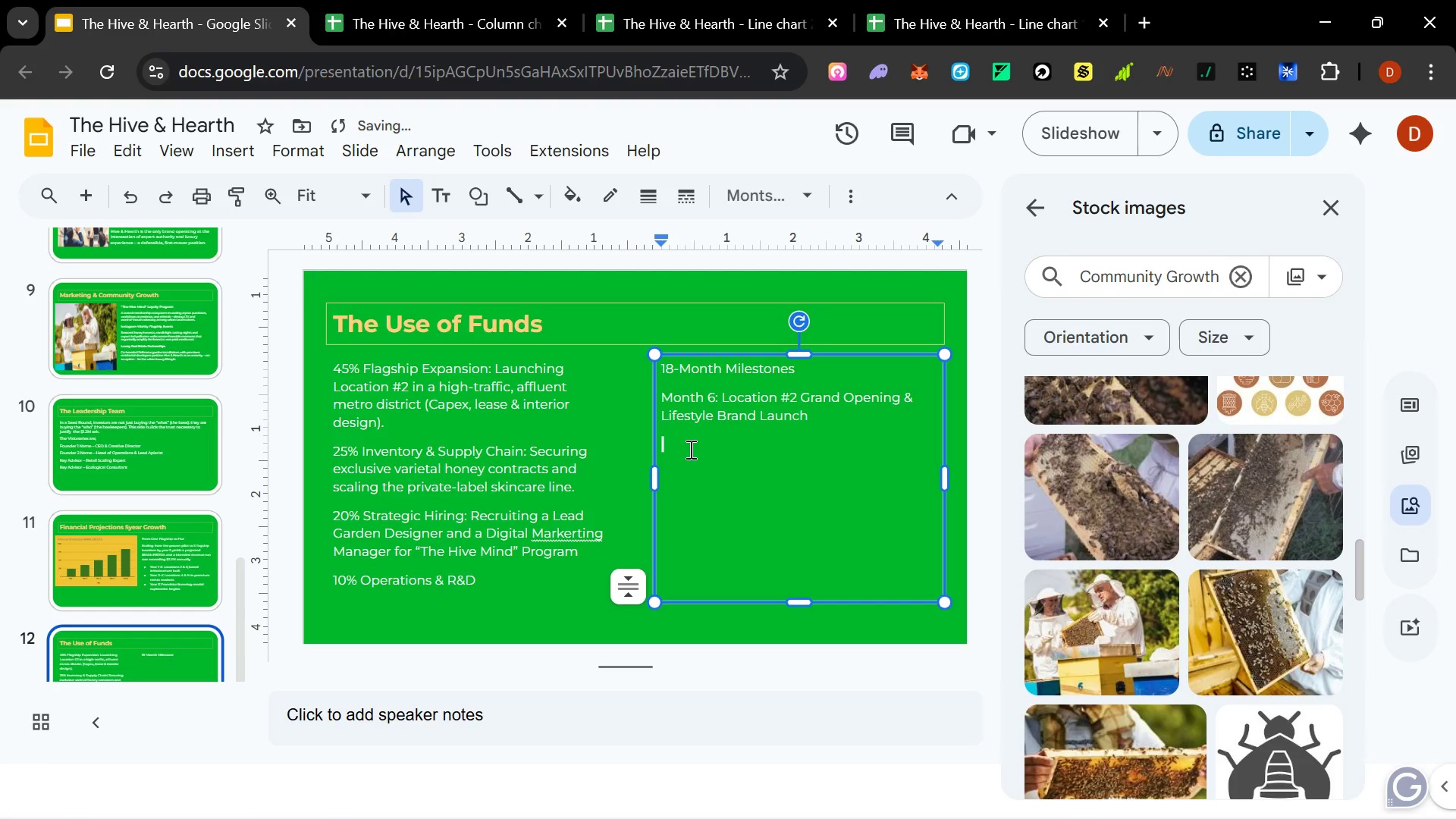 
 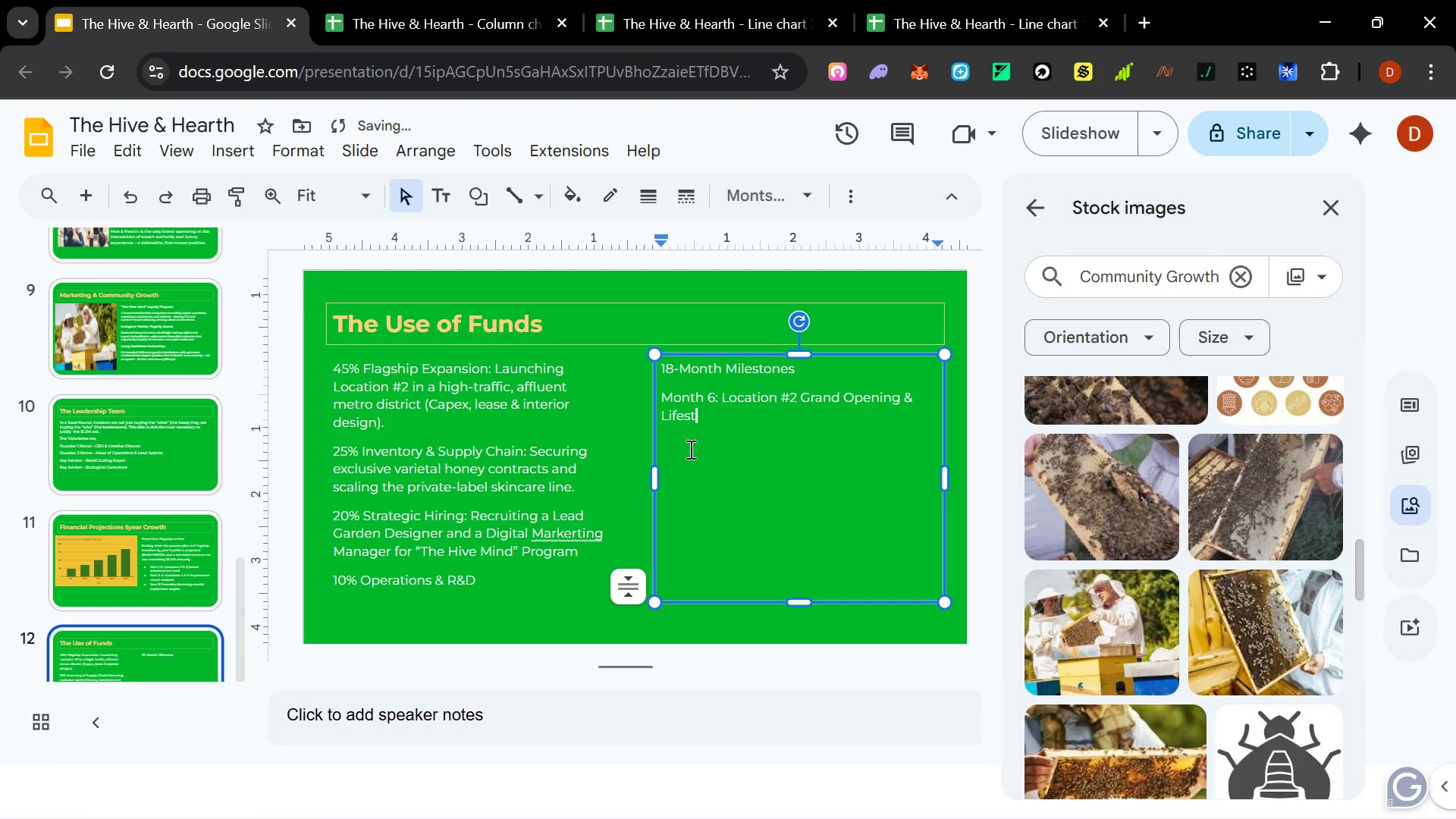 
key(Enter)
 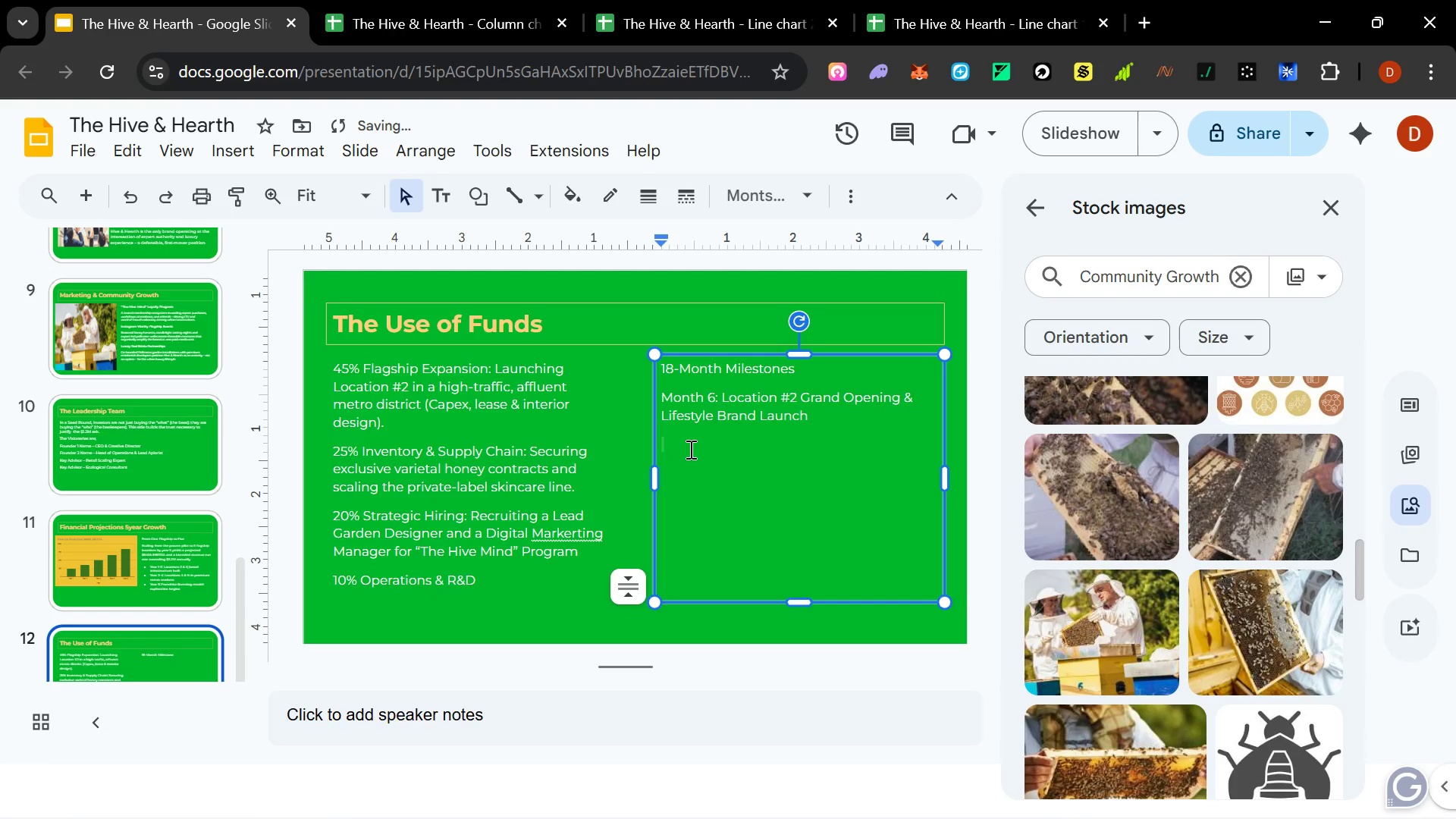 
type(Month 12: 1000+ Active "Hive Mind" Men)
key(Backspace)
type(mbers and)
key(Backspace)
key(Backspace)
key(Backspace)
type(& First Coor)
key(Backspace)
key(Backspace)
type(rporate Partnership.)
 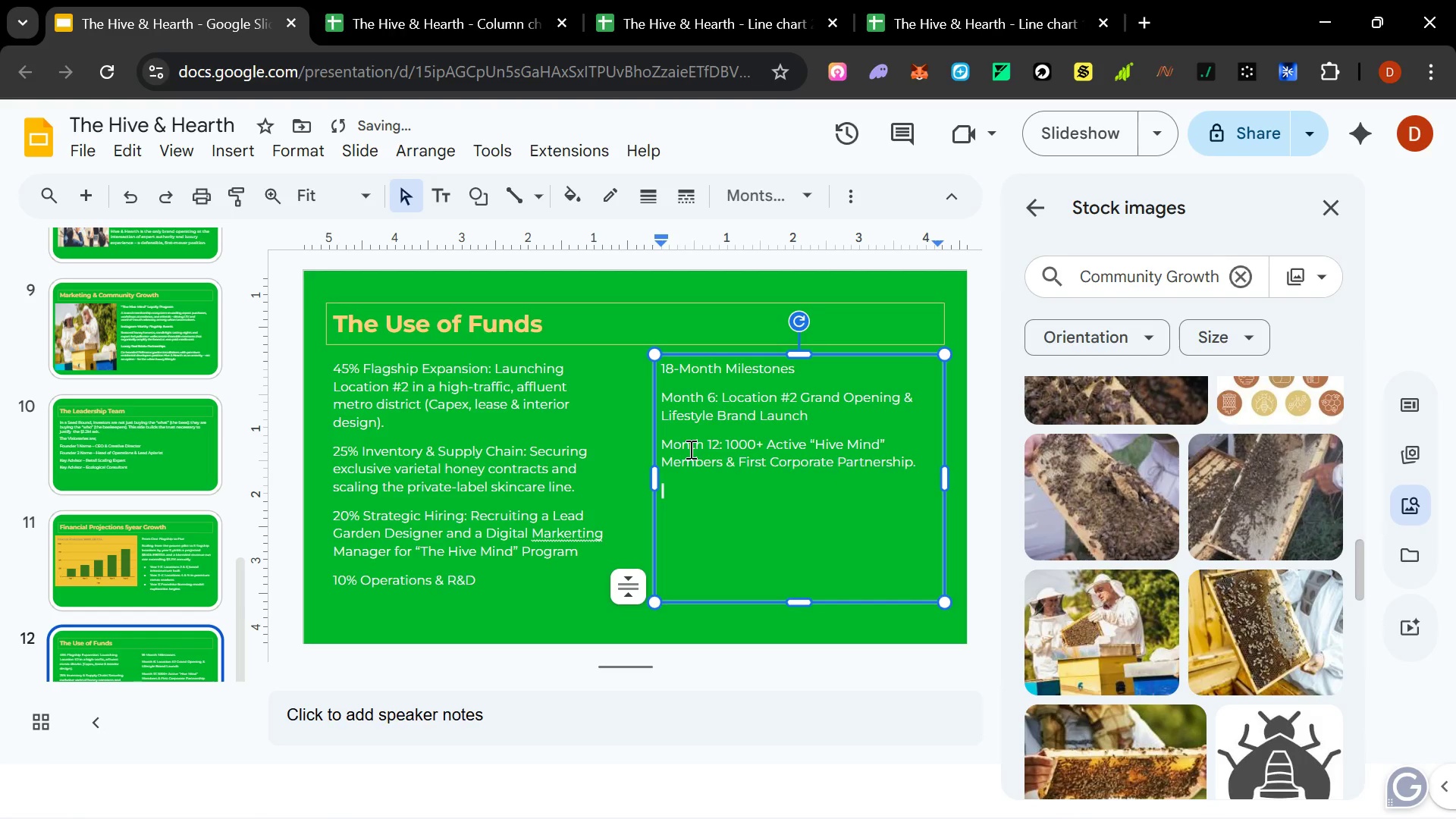 
 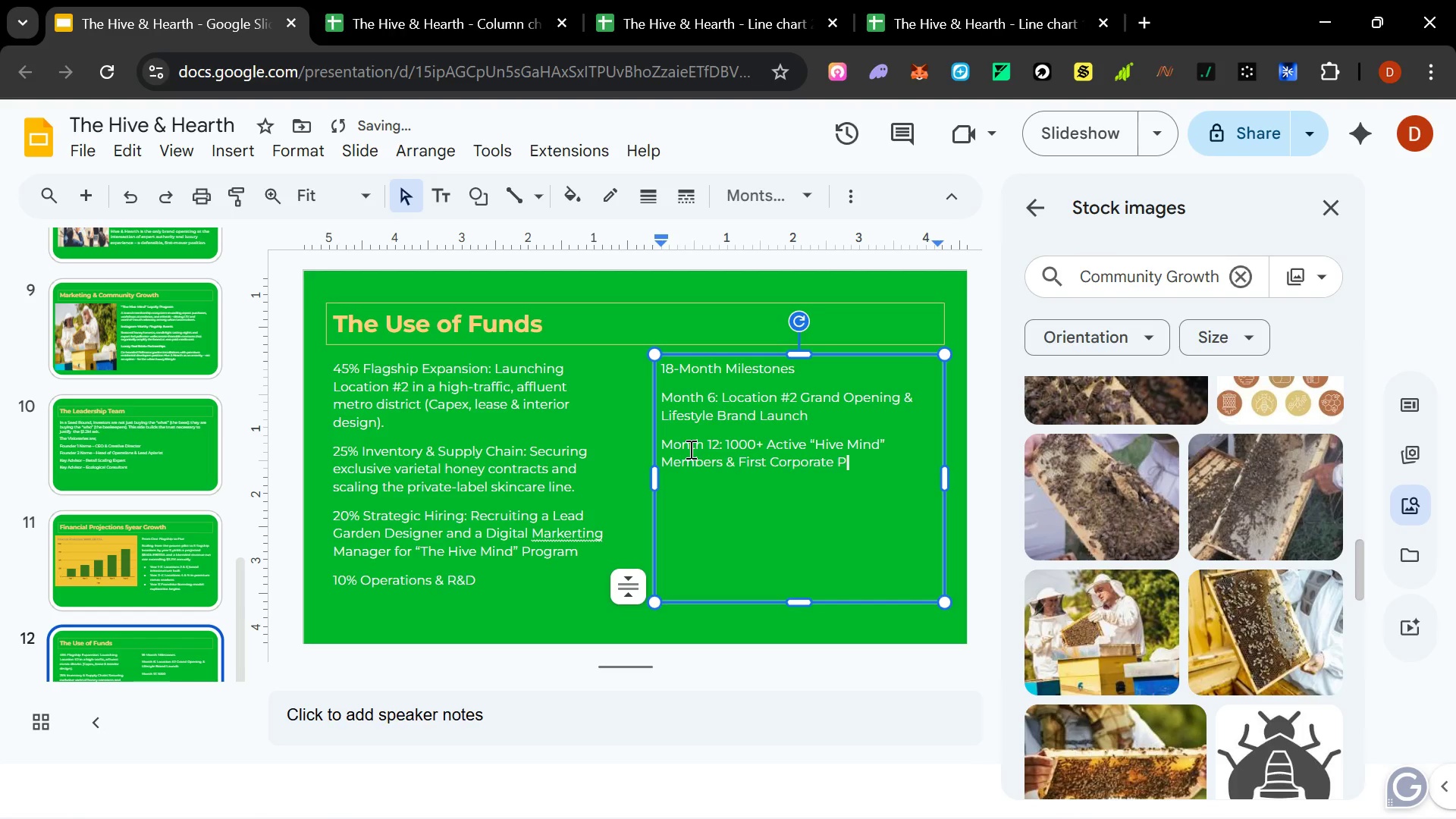 
key(Enter)
 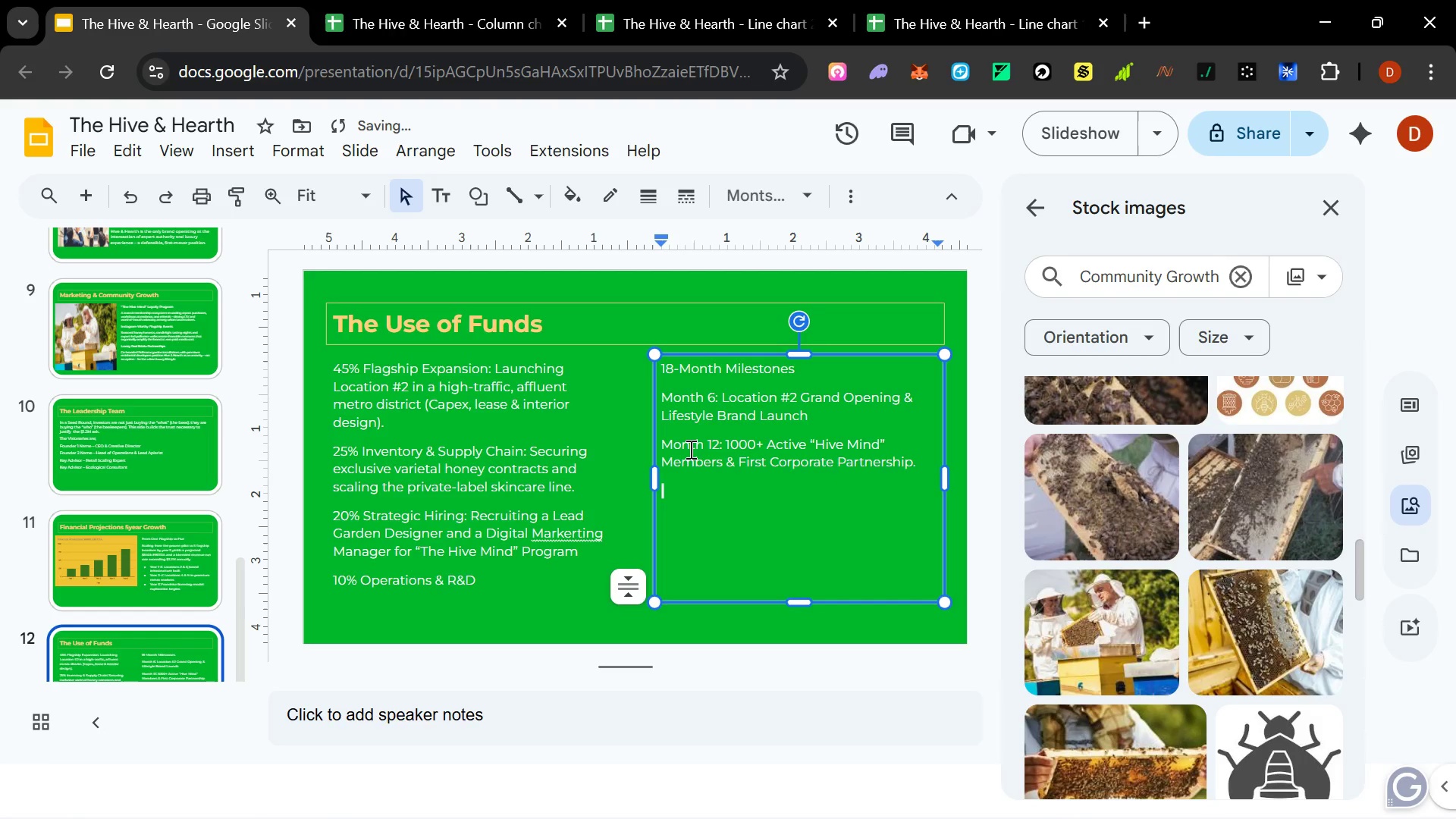 
type(Month 18: Series A Readiness & $1.5M Annual Revenue Run Rate)
 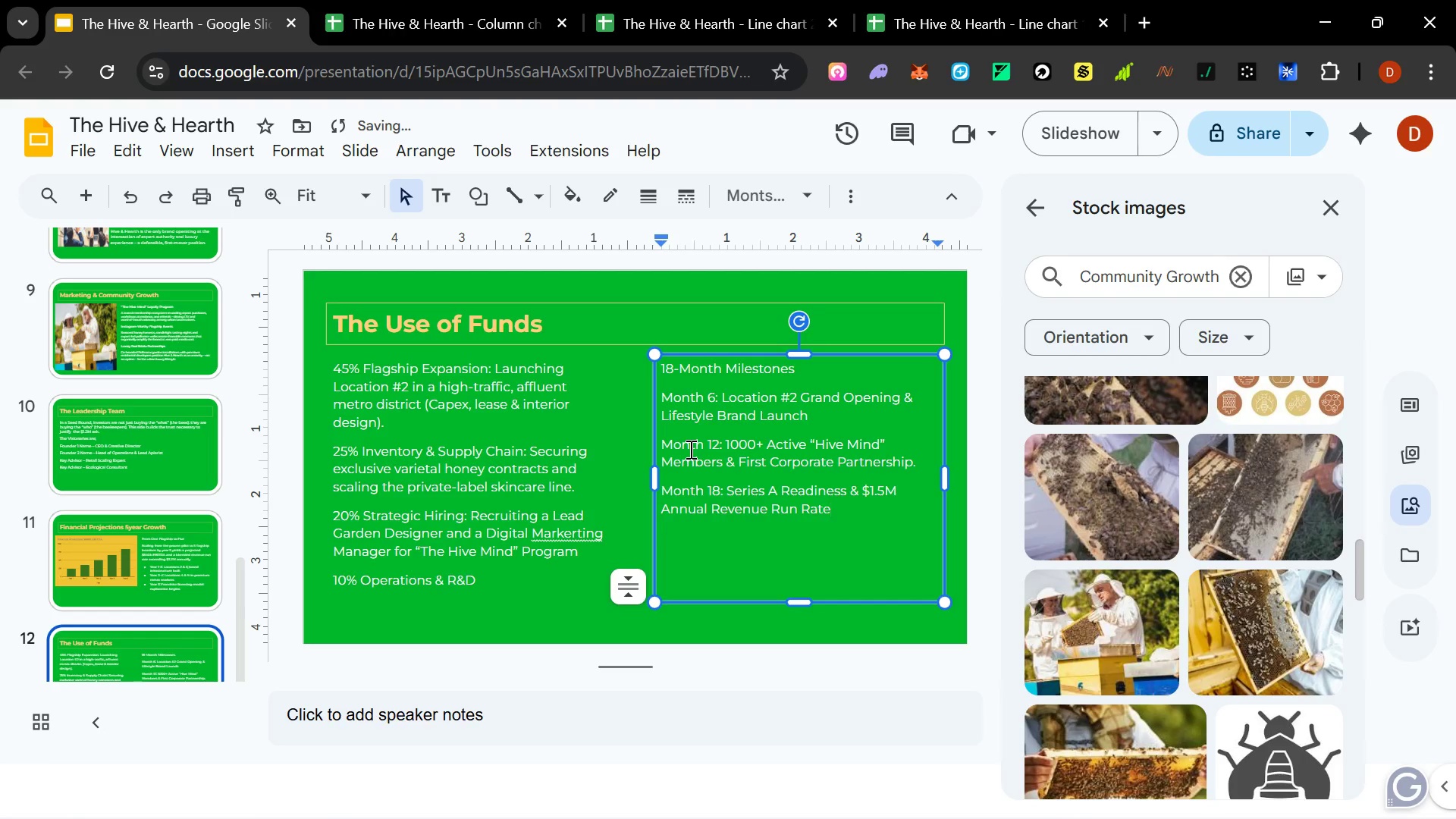 
key(Enter)
 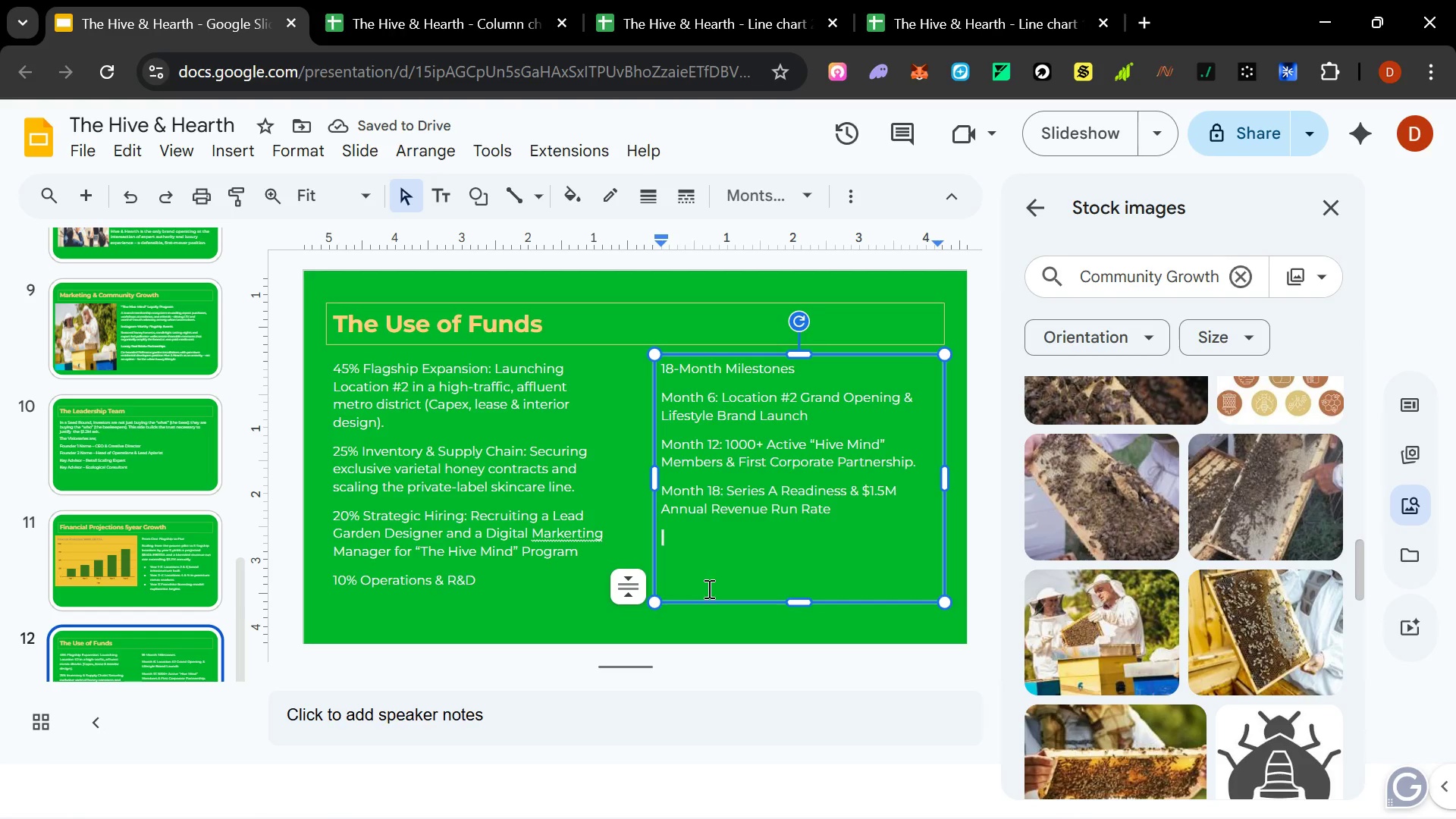 
wait(5.61)
 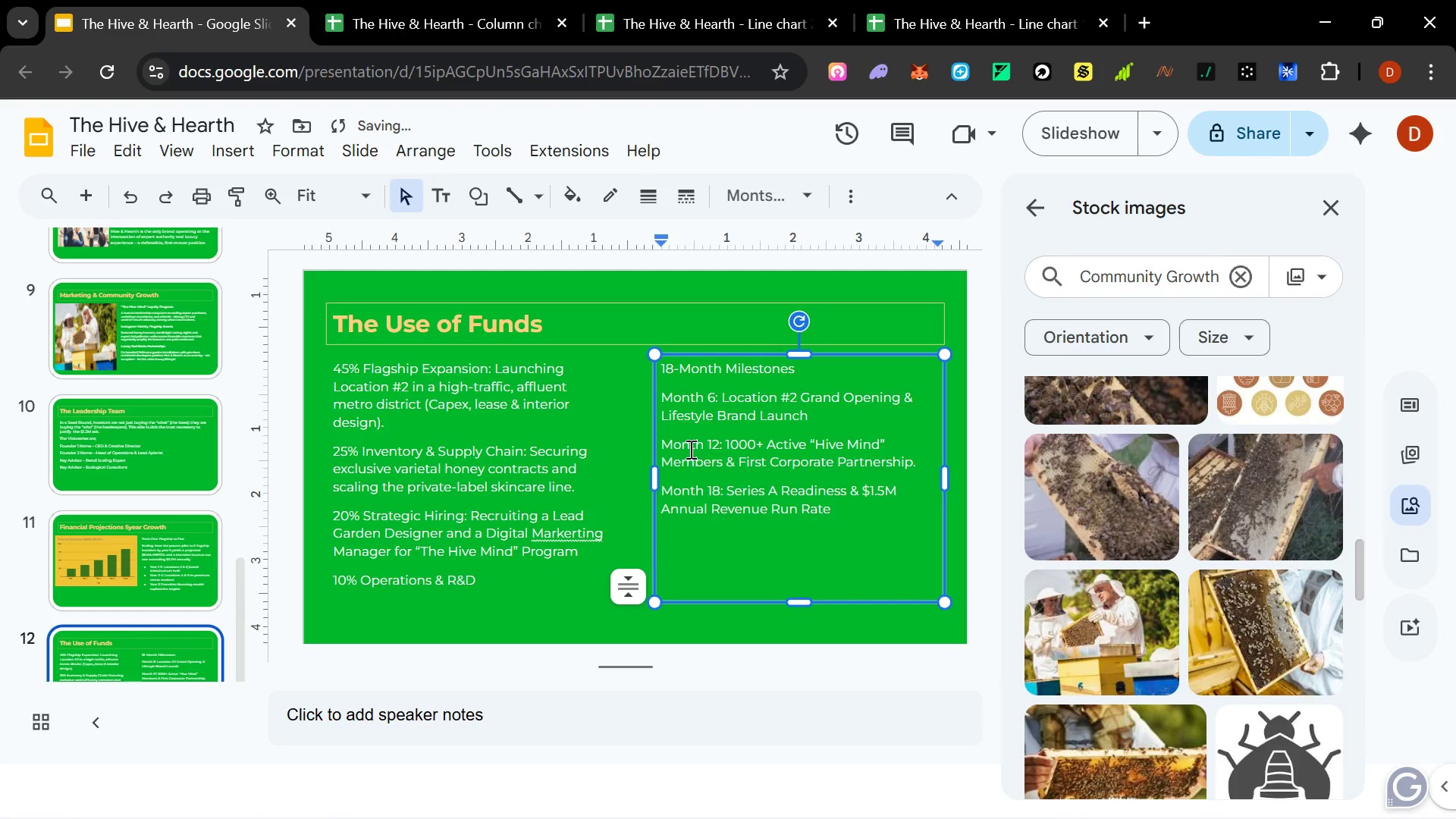 
left_click([715, 563])
 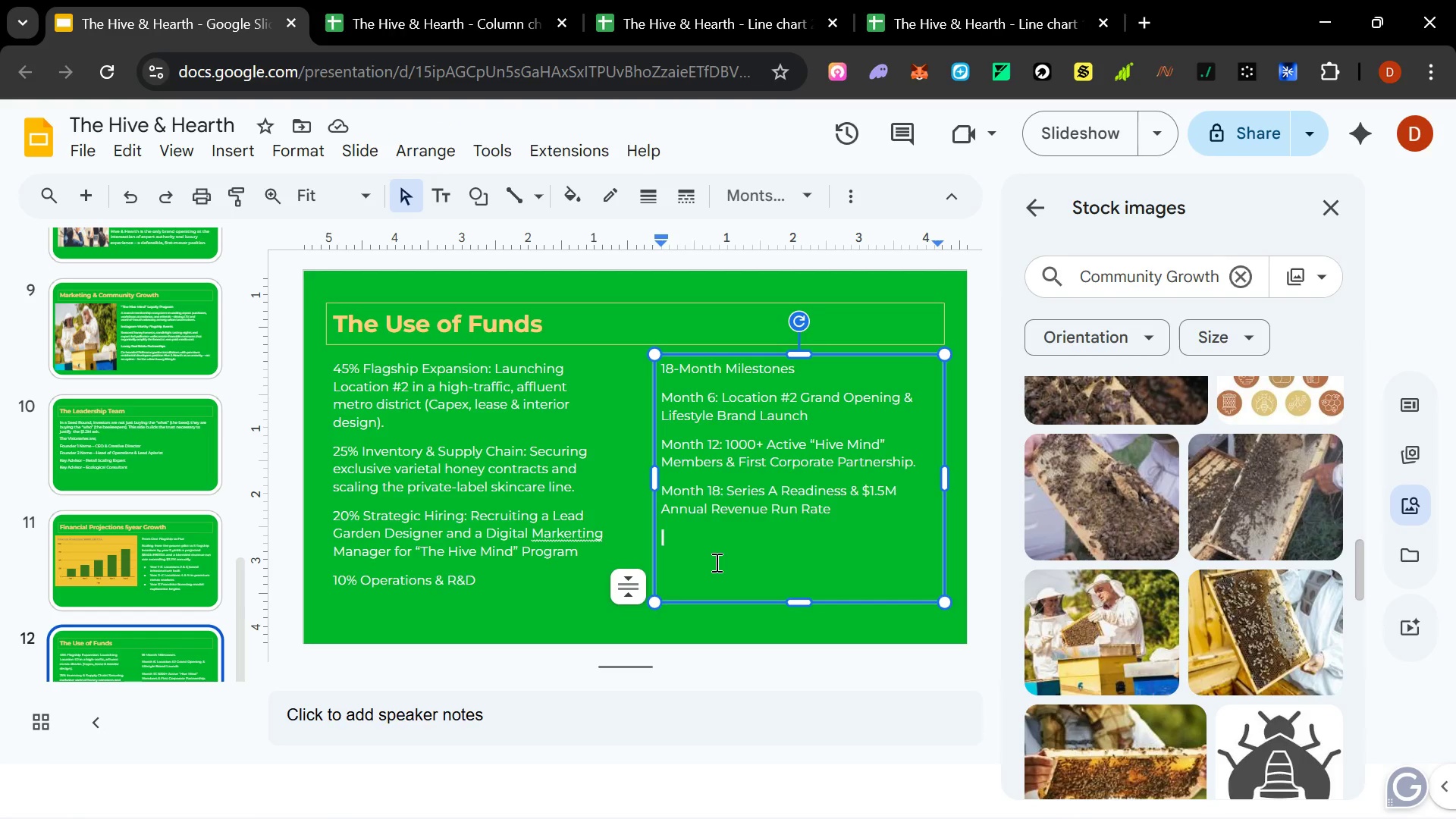 
type(CLOSING CAL)
 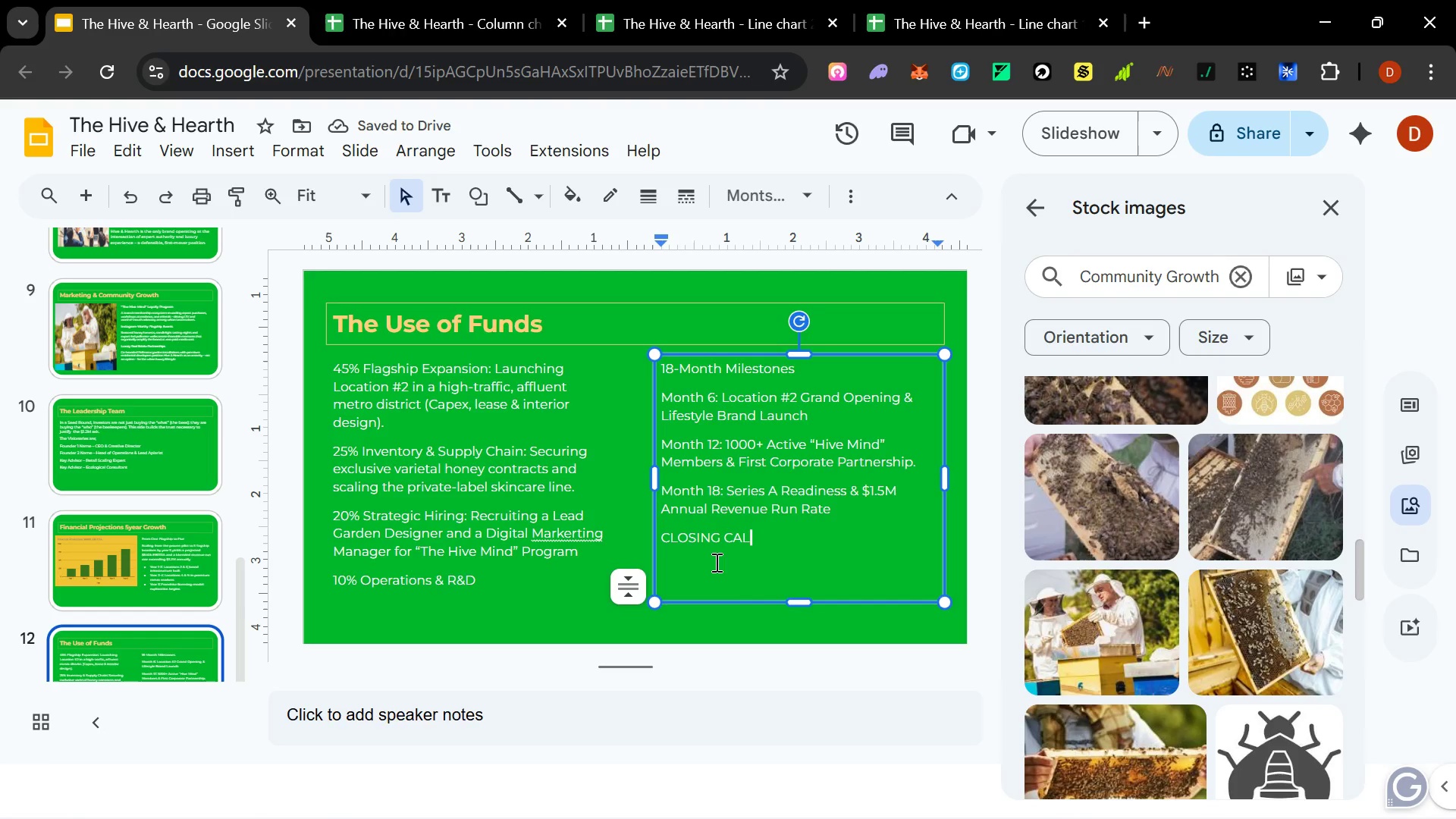 
wait(5.67)
 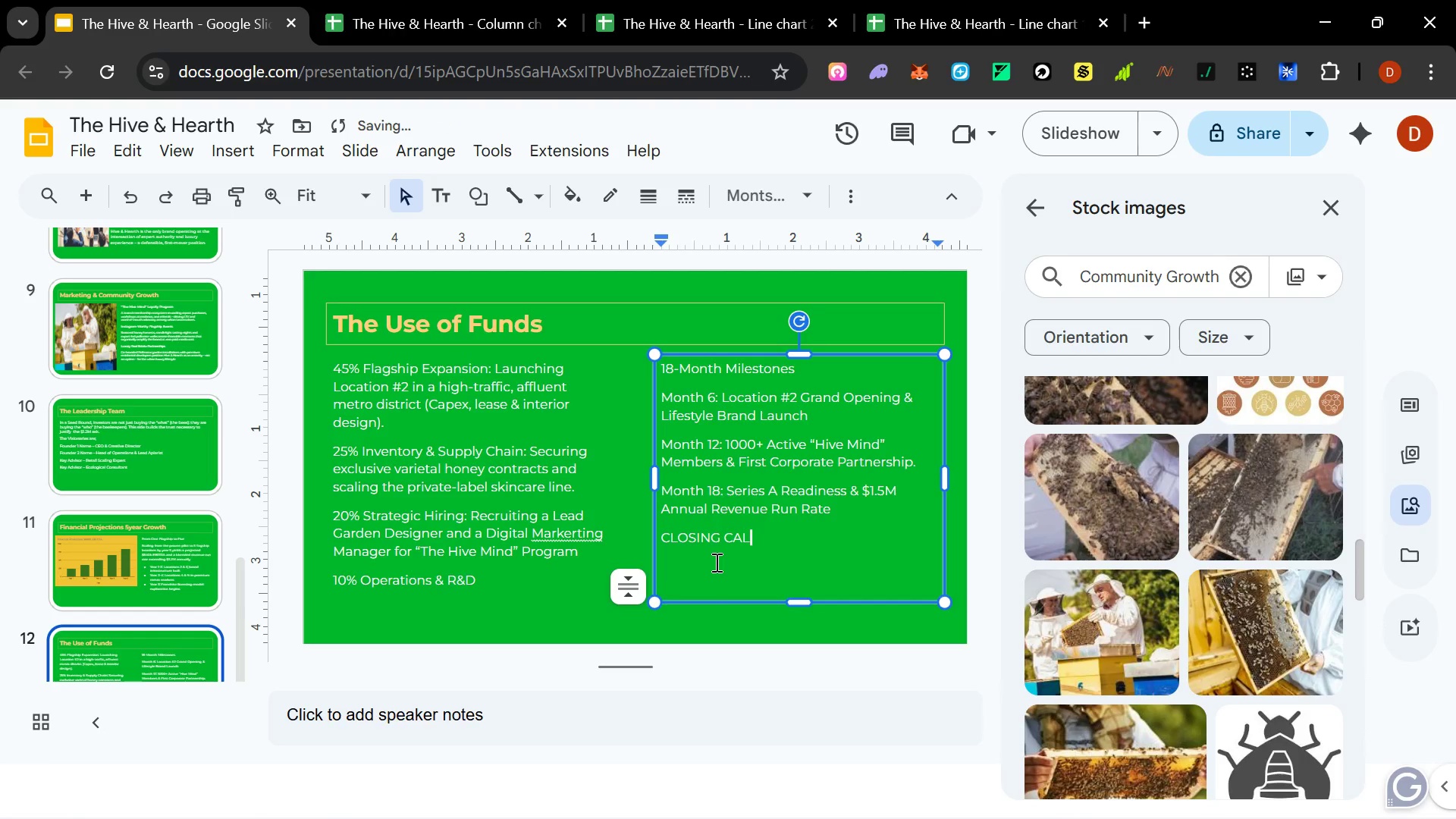 
key(Alt+Tab)